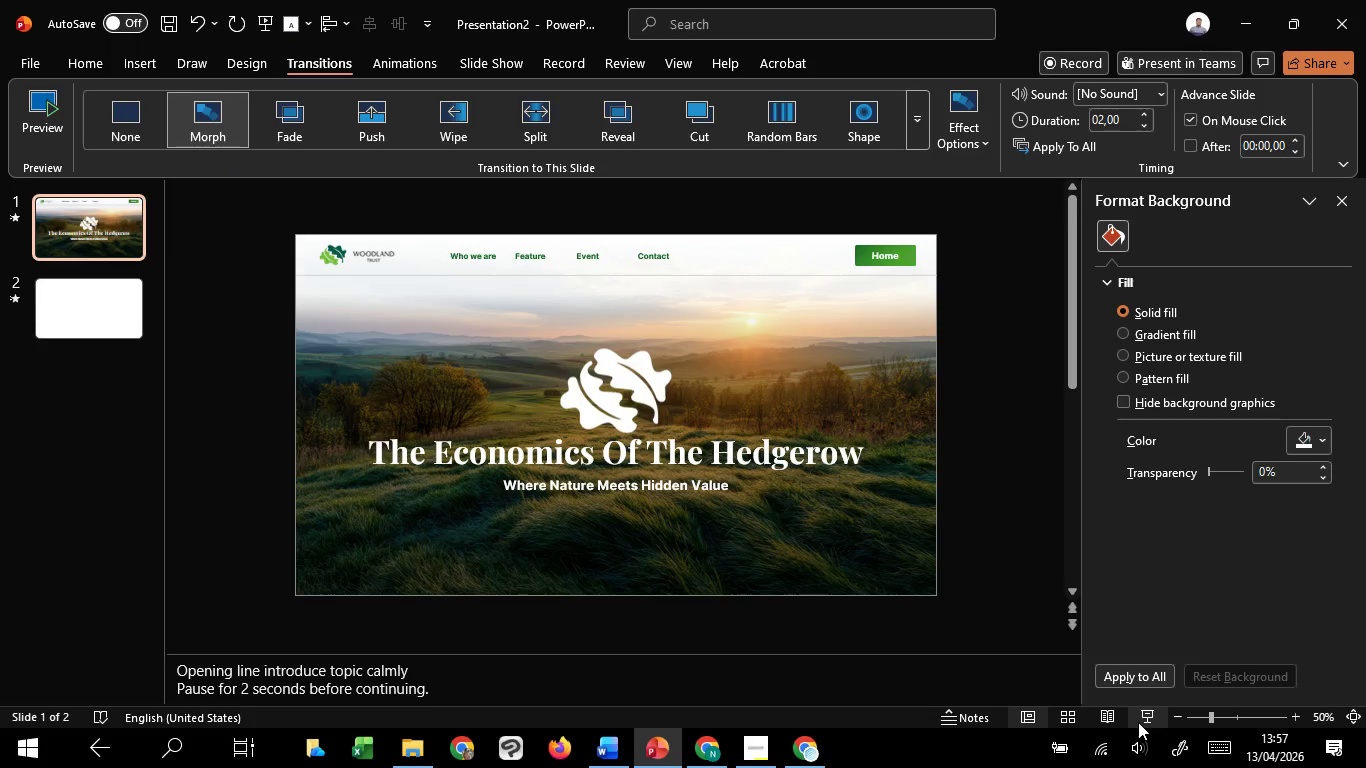 
left_click([1138, 722])
 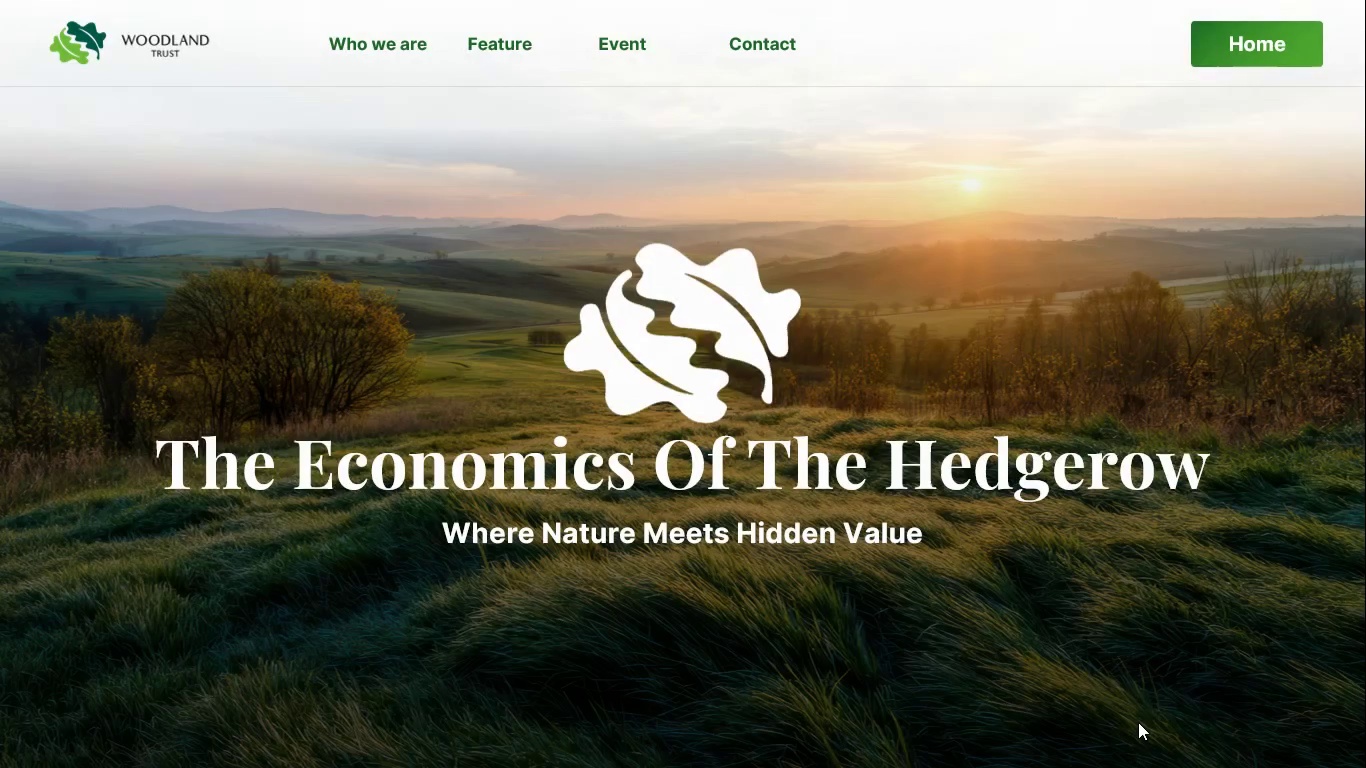 
key(Escape)
 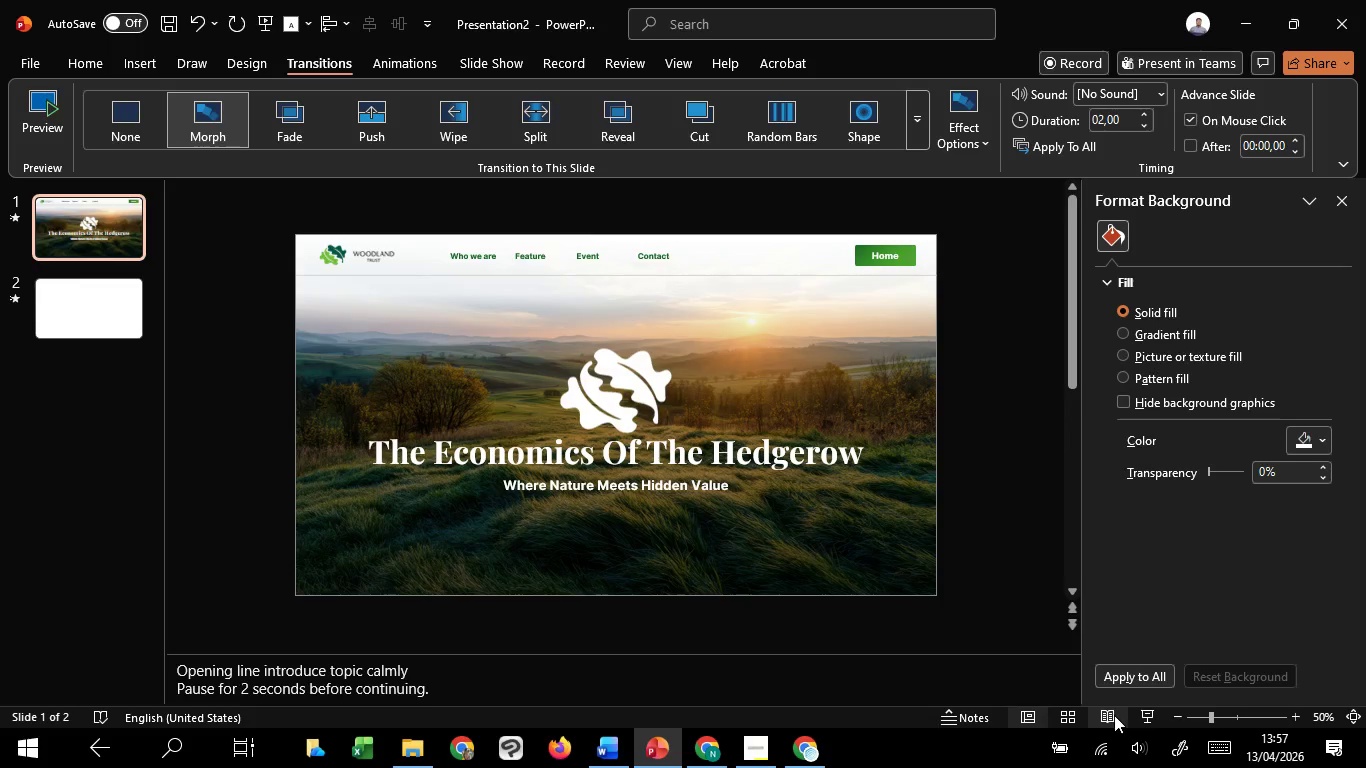 
left_click([1139, 712])
 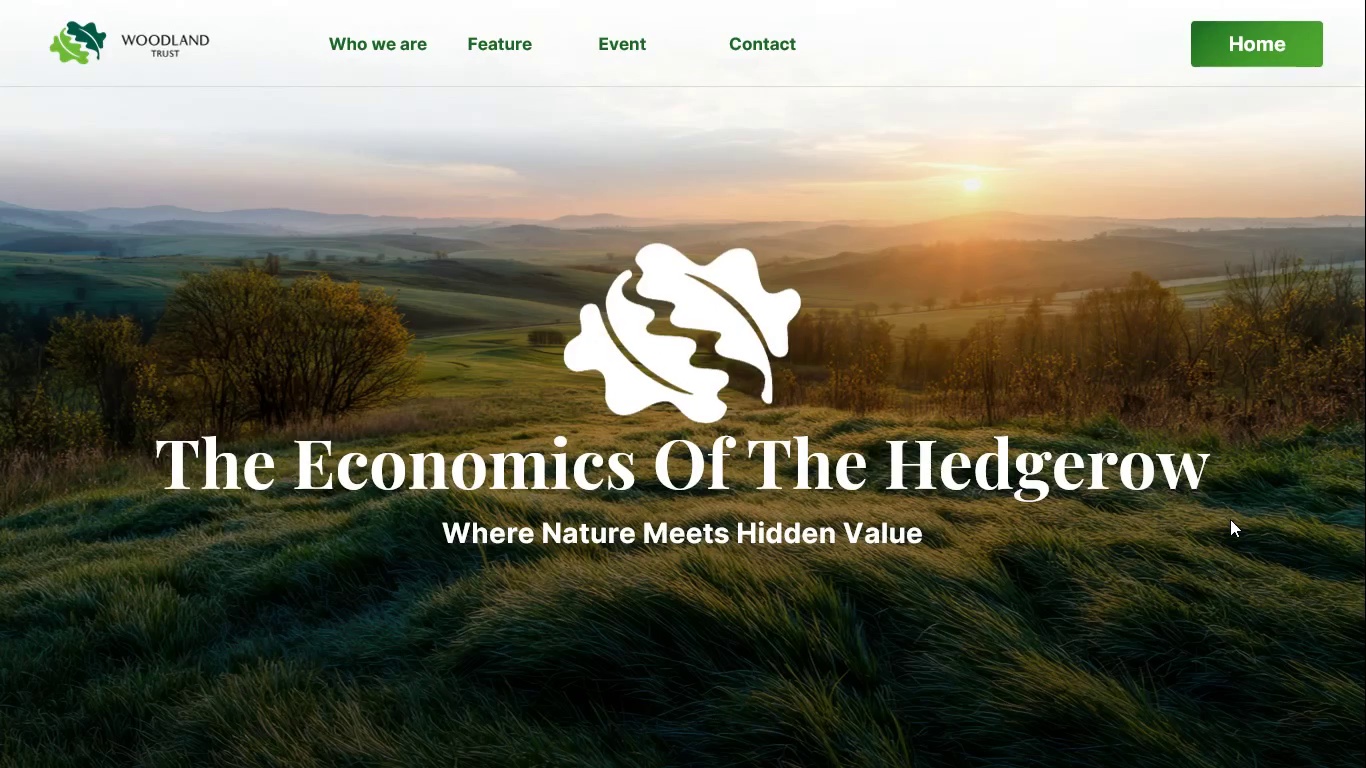 
wait(21.8)
 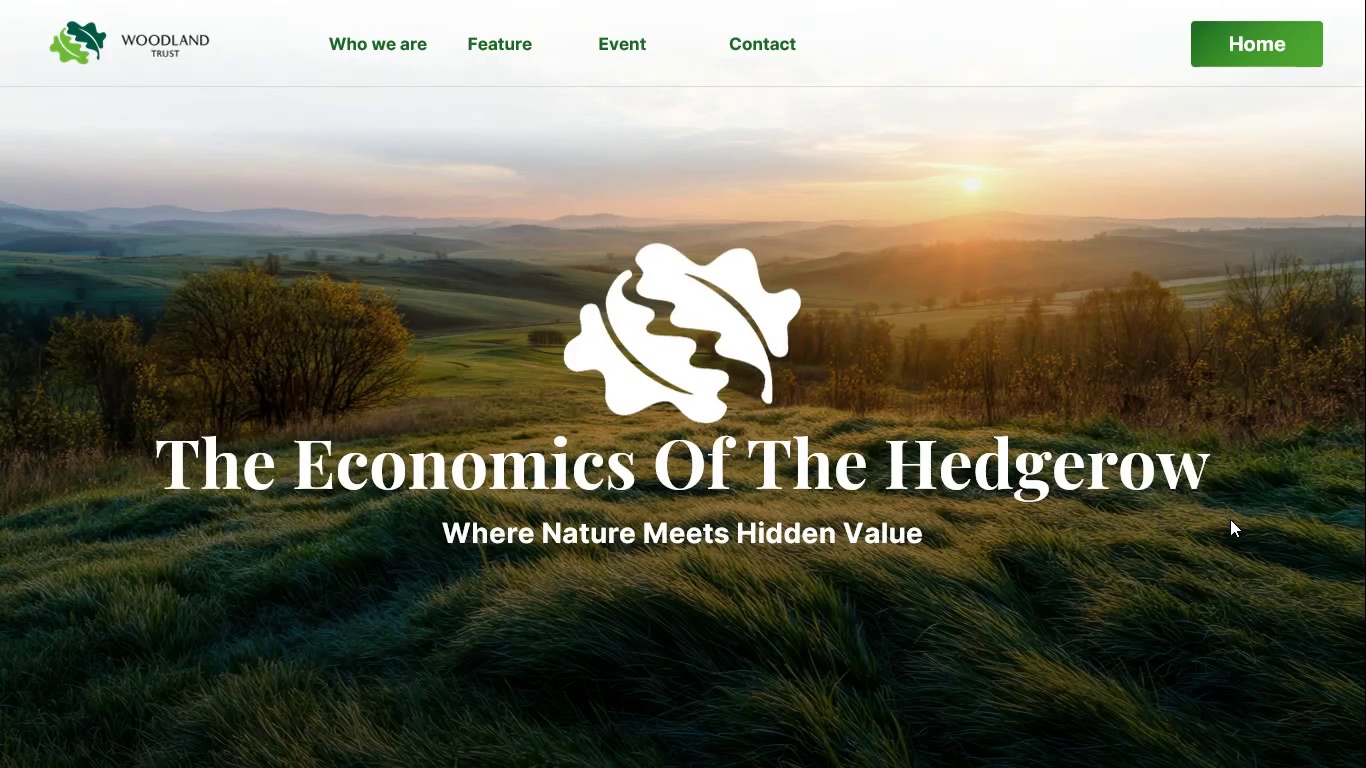 
key(Escape)
 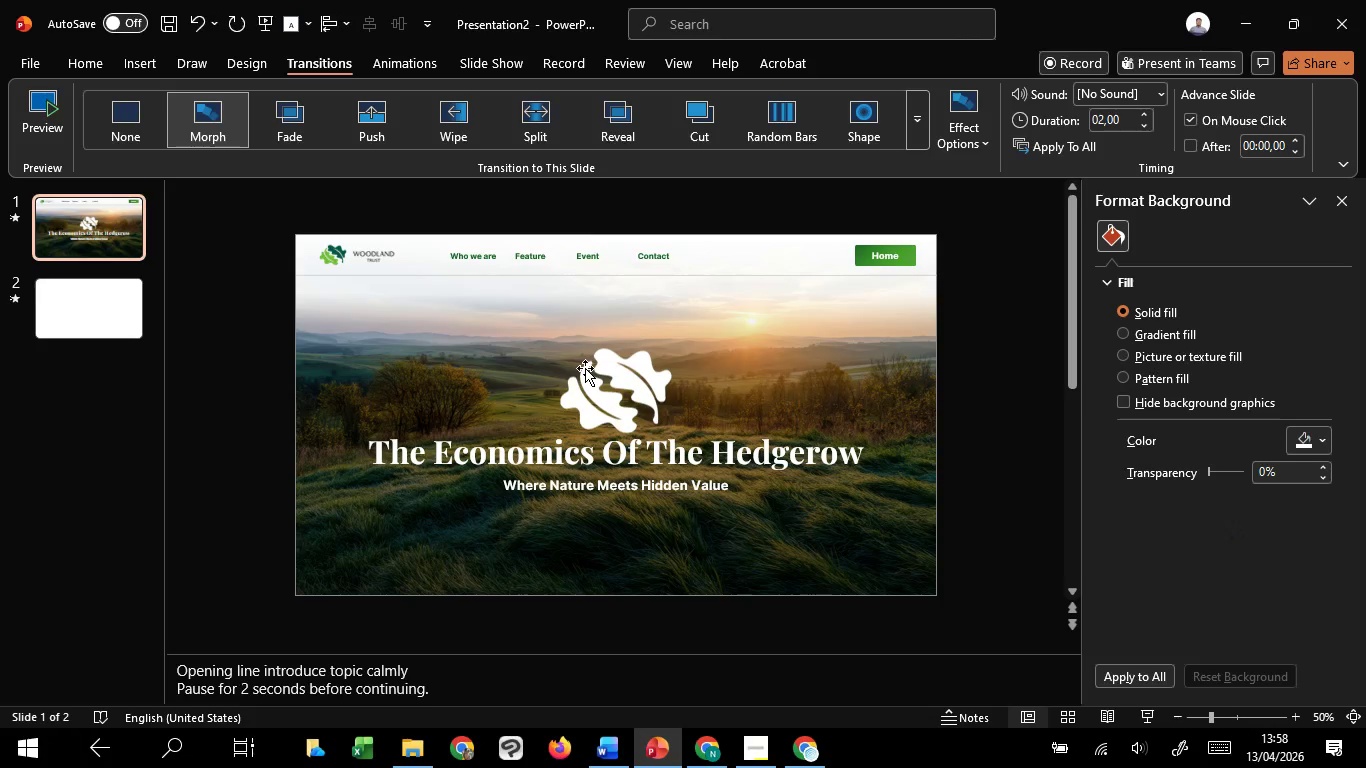 
left_click([585, 368])
 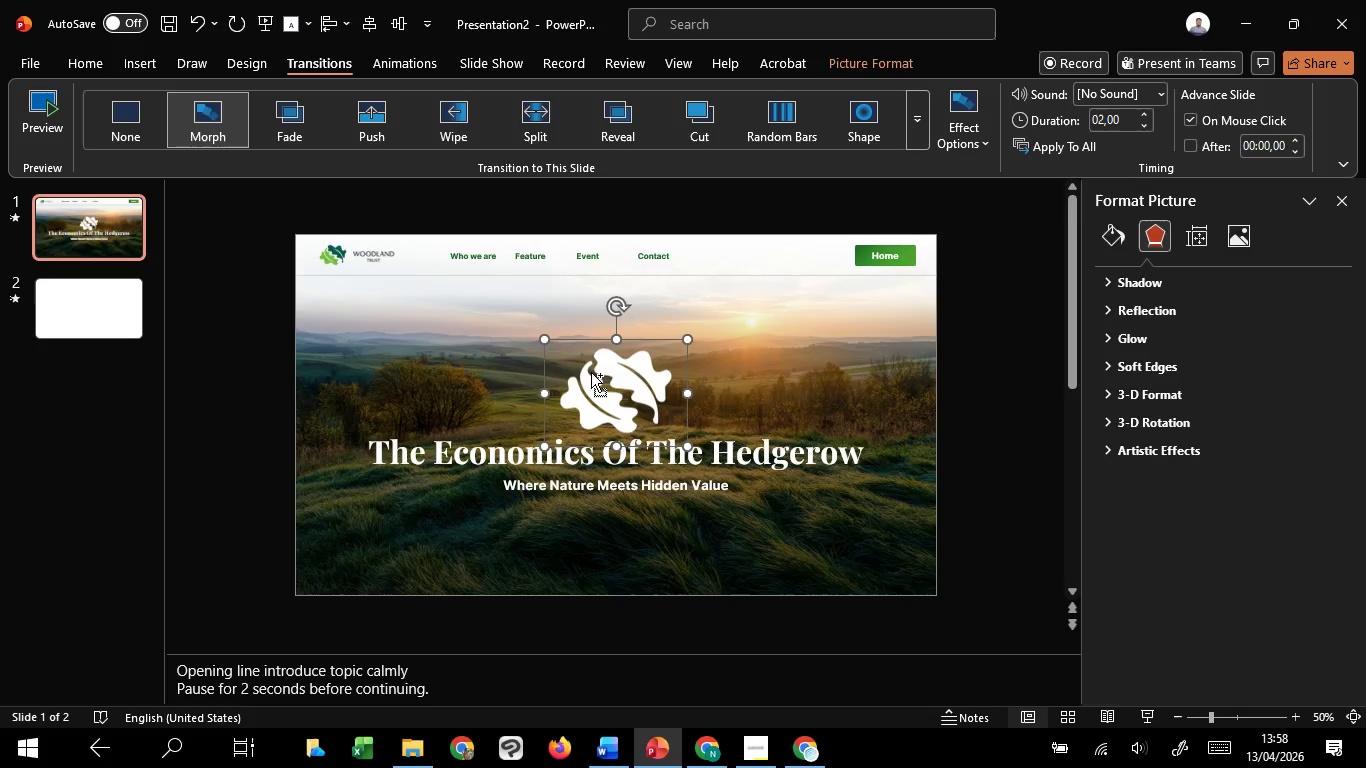 
hold_key(key=ControlLeft, duration=3.67)
 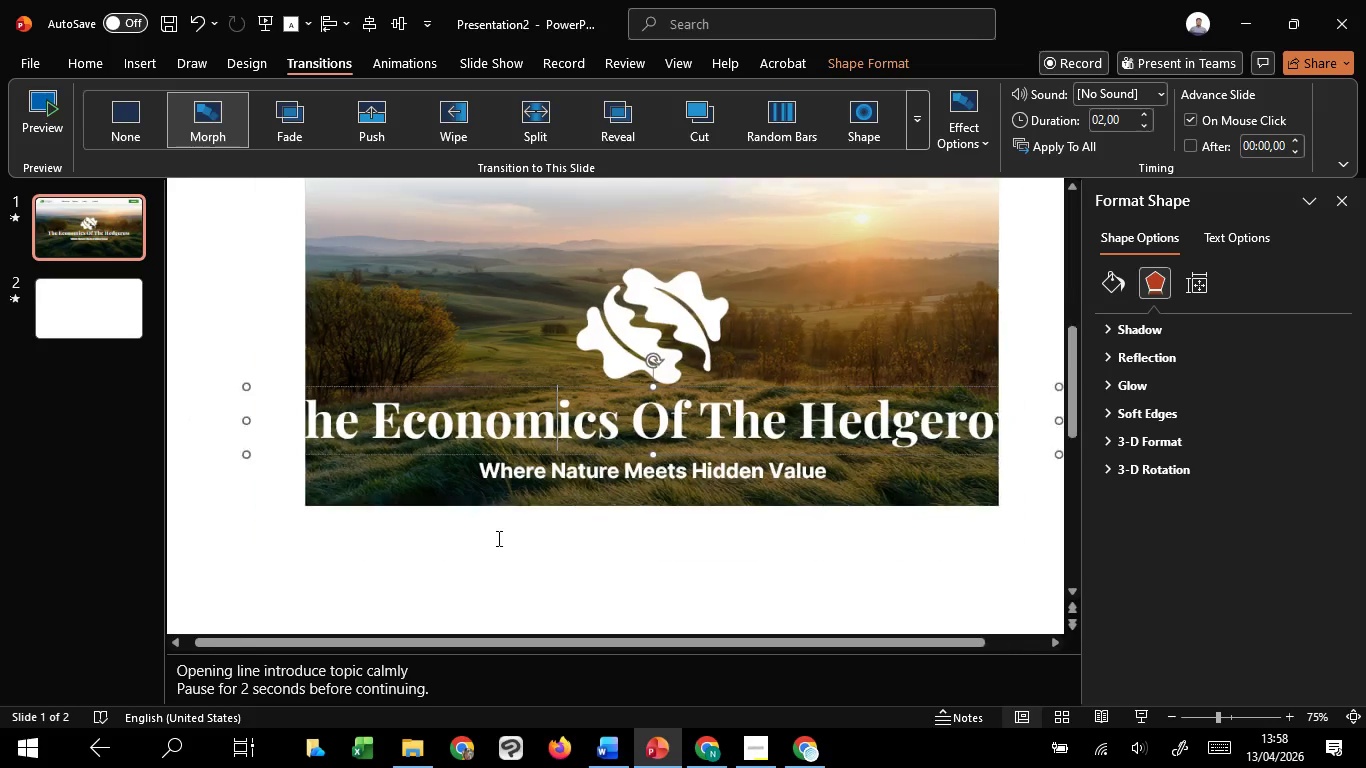 
hold_key(key=ShiftLeft, duration=1.51)
 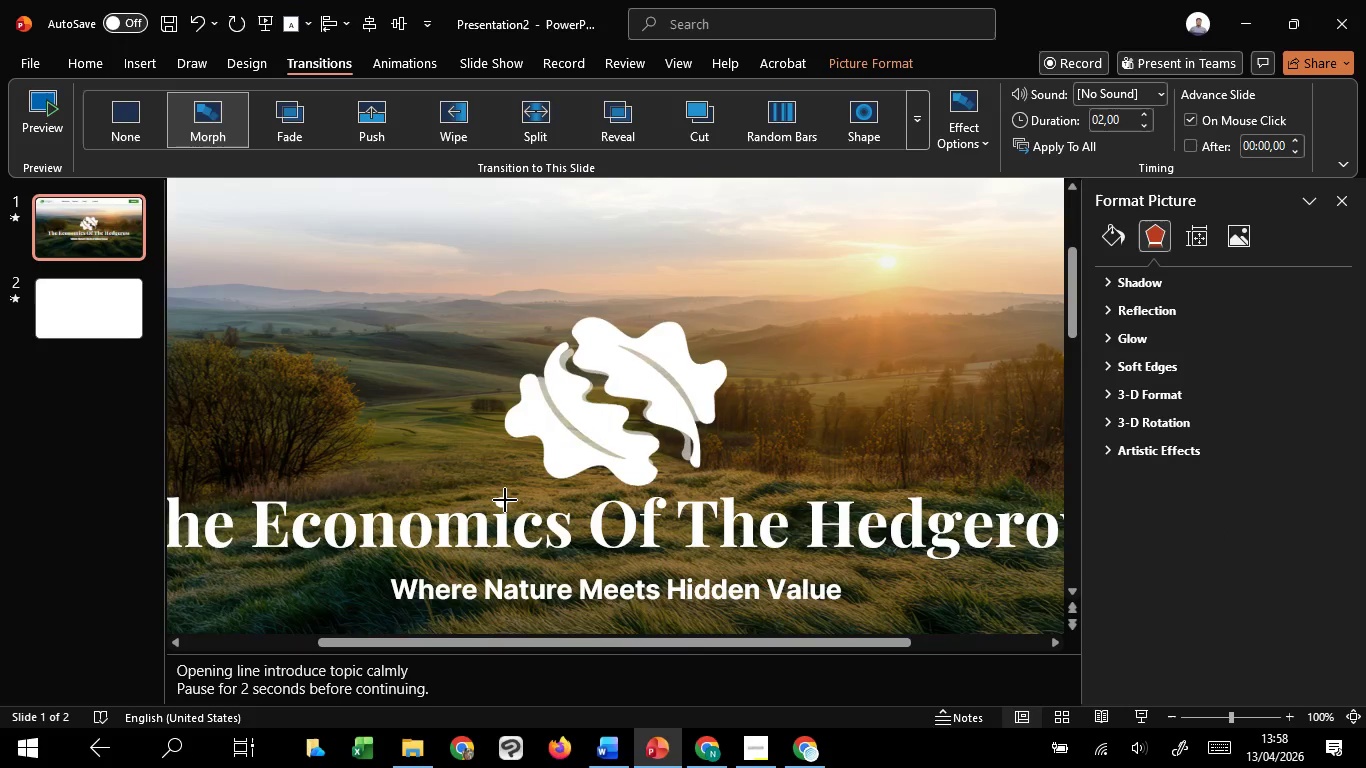 
scroll: coordinate [591, 372], scroll_direction: up, amount: 4.0
 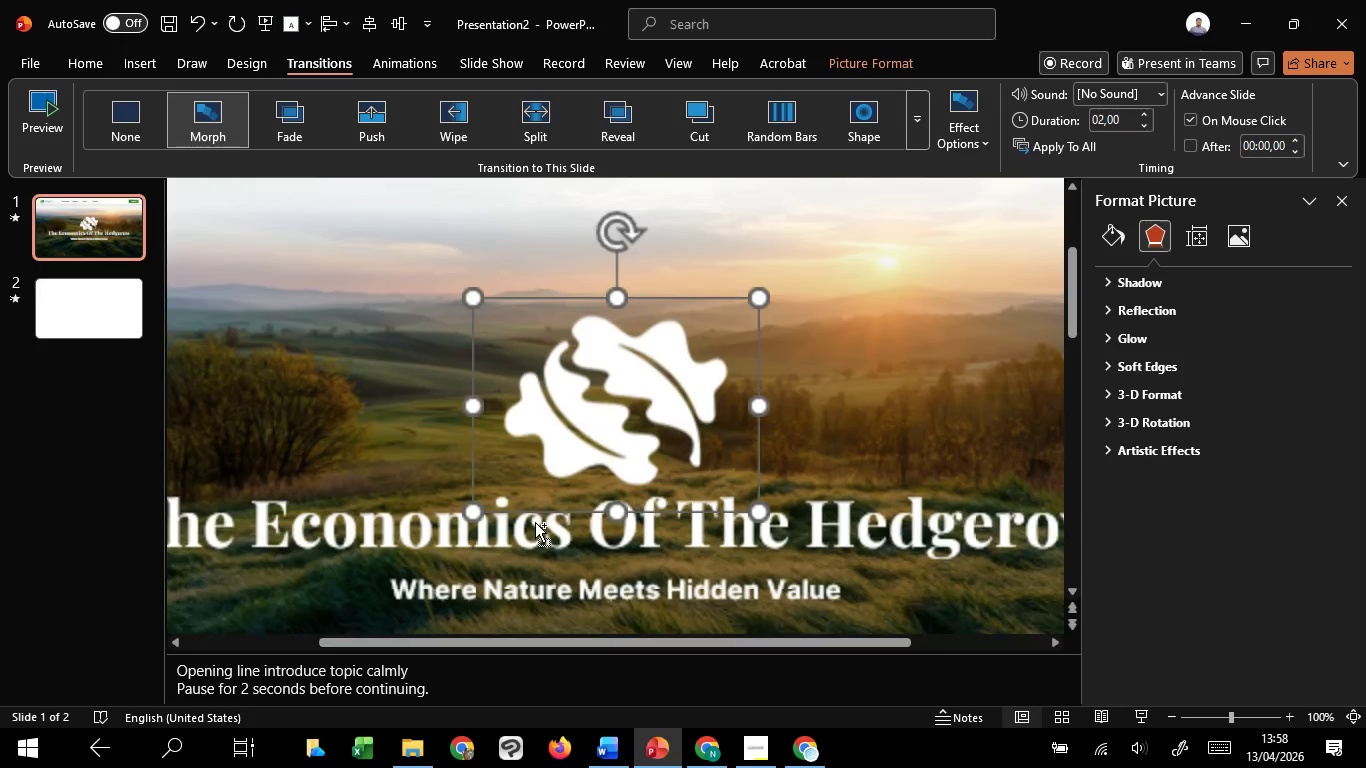 
left_click_drag(start_coordinate=[474, 513], to_coordinate=[505, 500])
 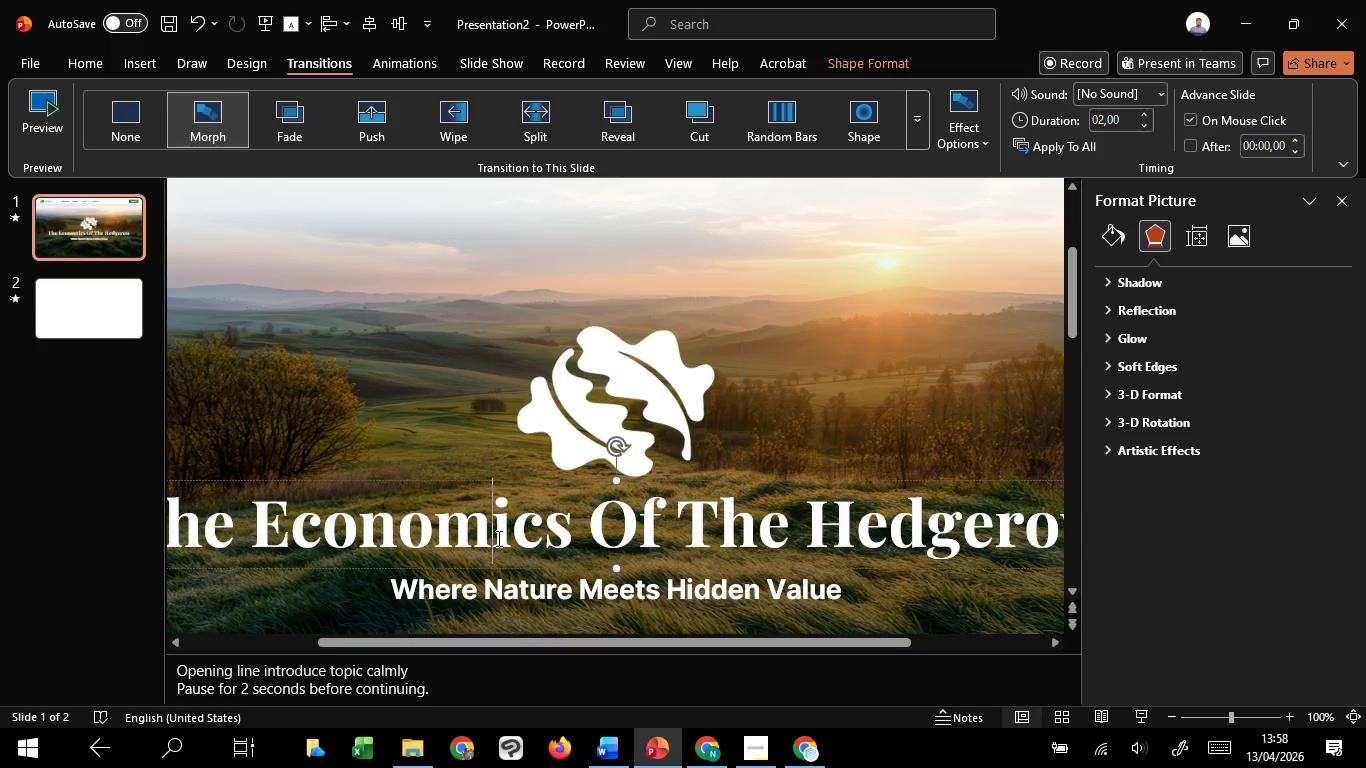 
hold_key(key=ShiftLeft, duration=1.44)
 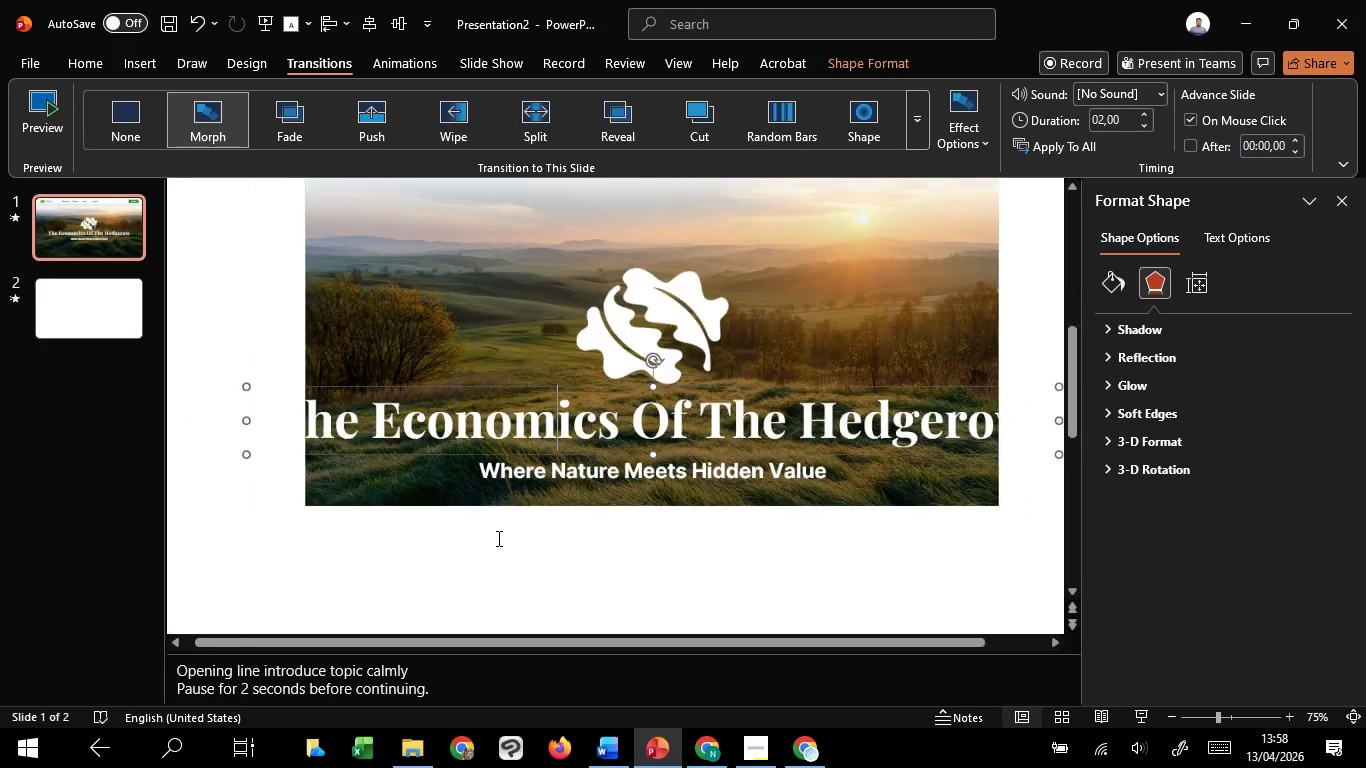 
hold_key(key=ShiftLeft, duration=2.19)
left_click([497, 538])
 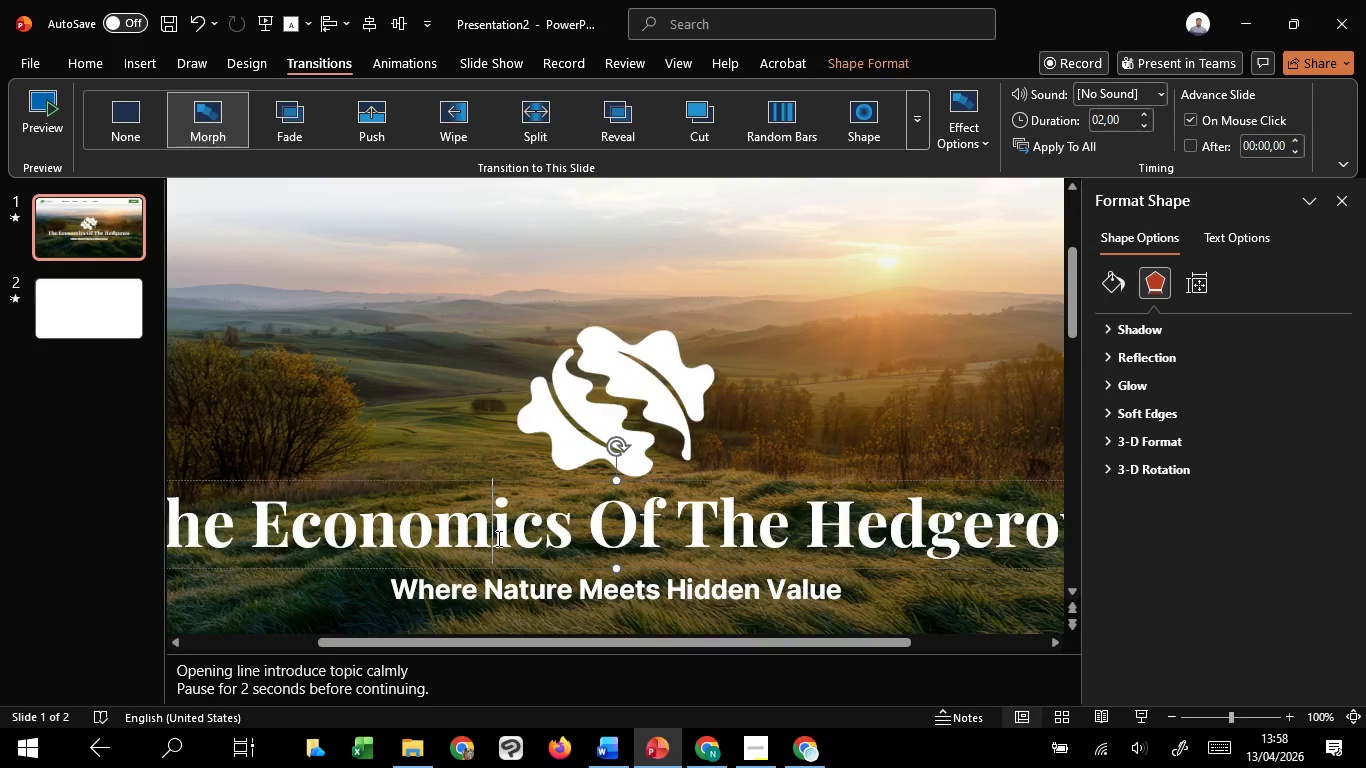 
hold_key(key=ControlLeft, duration=1.39)
scroll: coordinate [497, 538], scroll_direction: down, amount: 5.0
 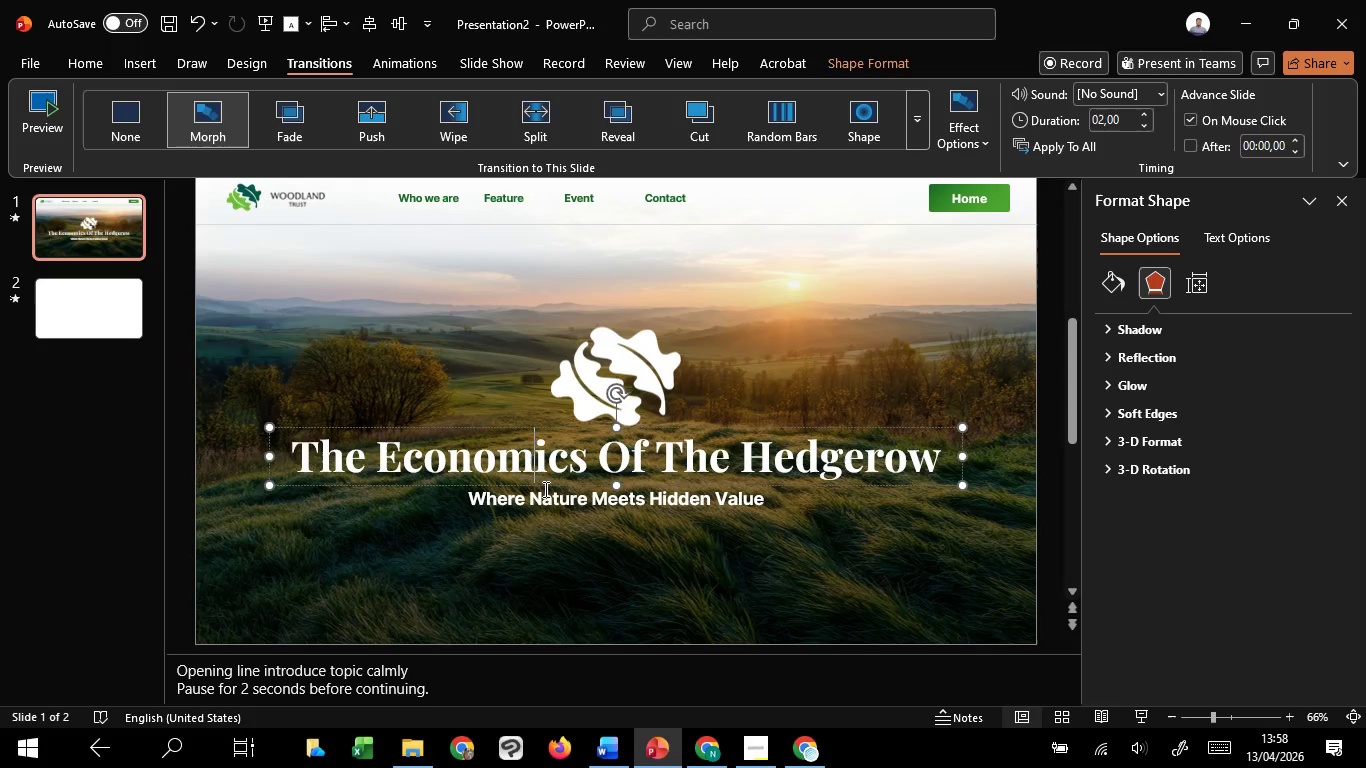 
hold_key(key=ShiftLeft, duration=0.47)
 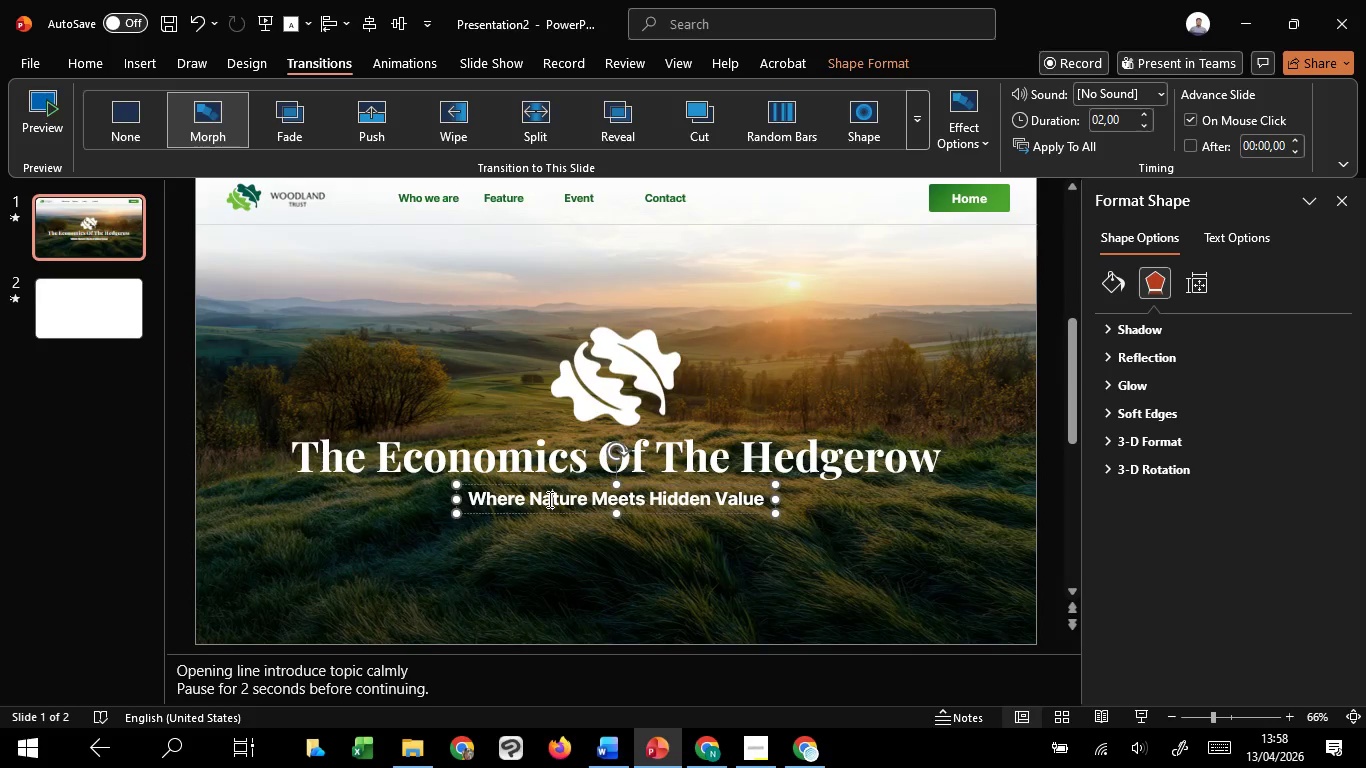 
left_click([548, 499])
 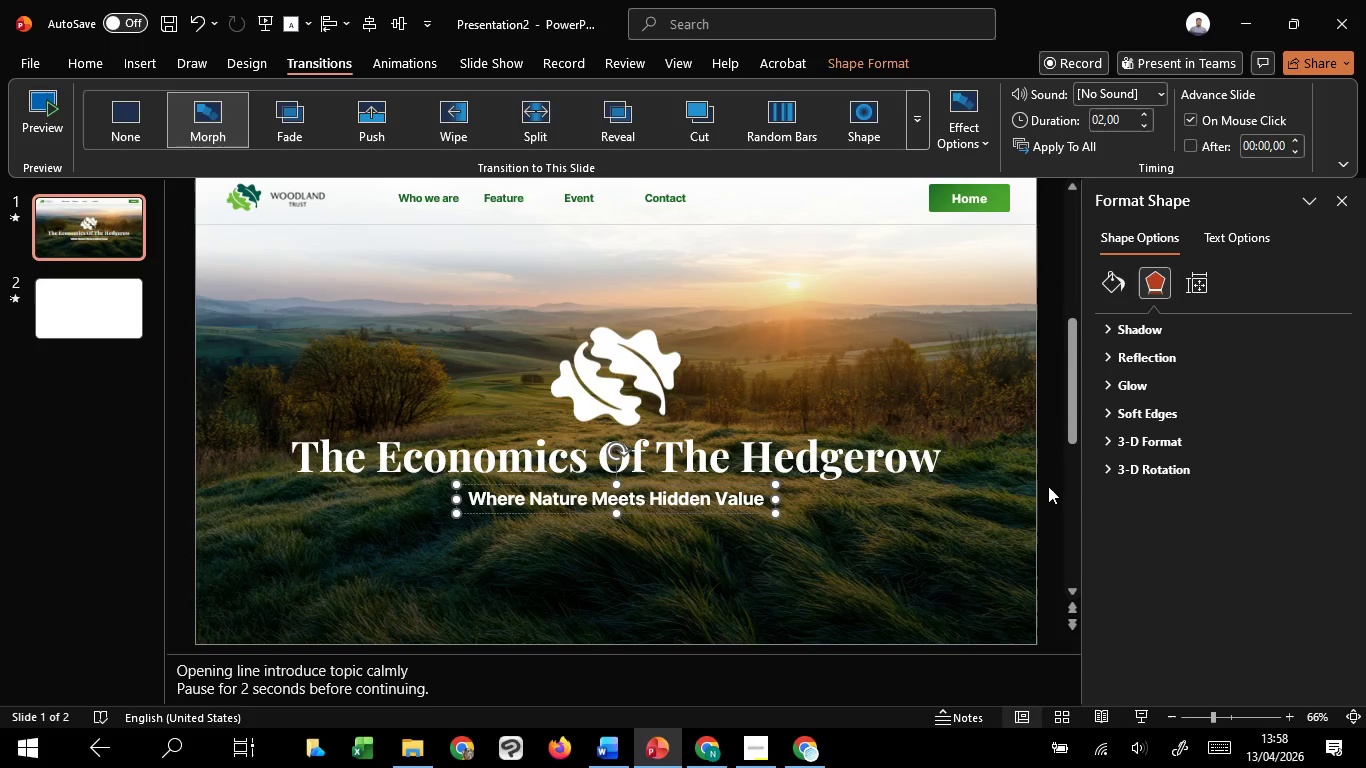 
left_click([1048, 486])
 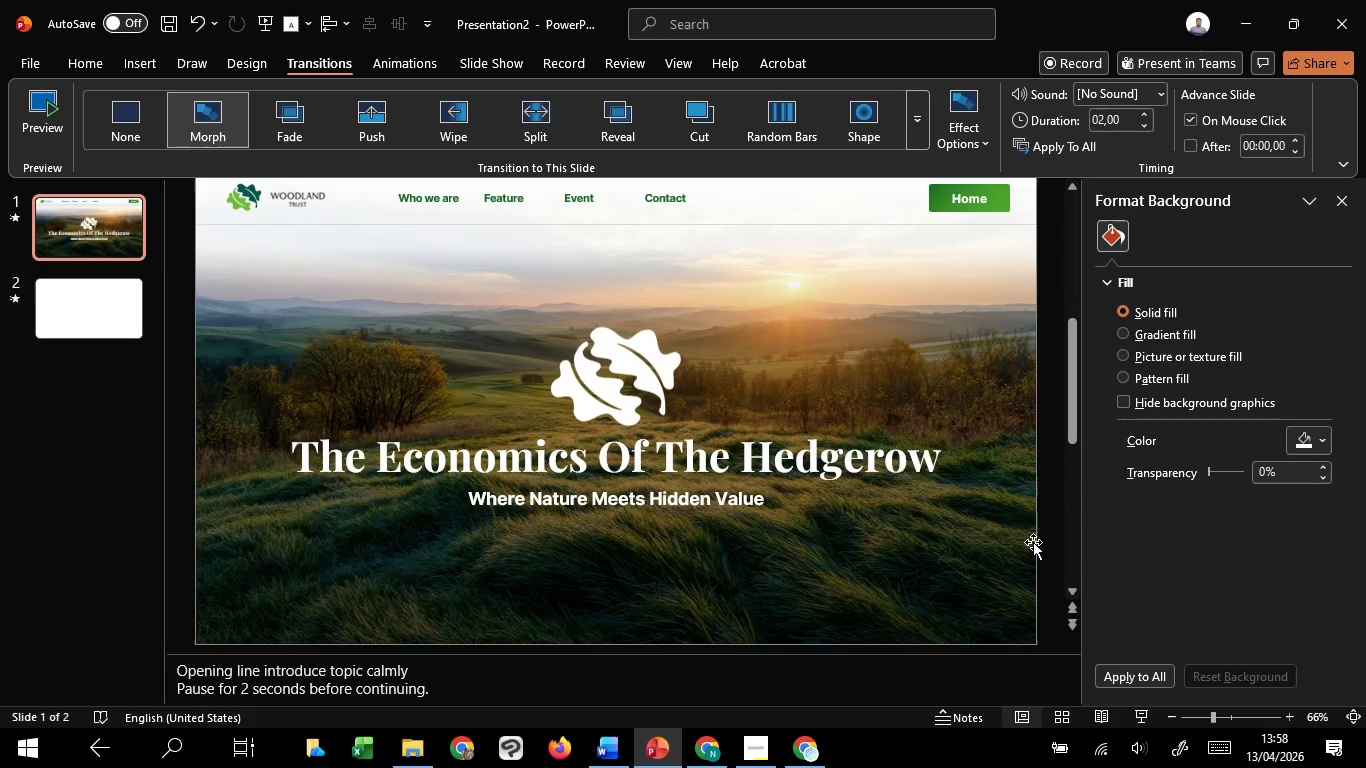 
scroll: coordinate [1033, 542], scroll_direction: down, amount: 1.0
 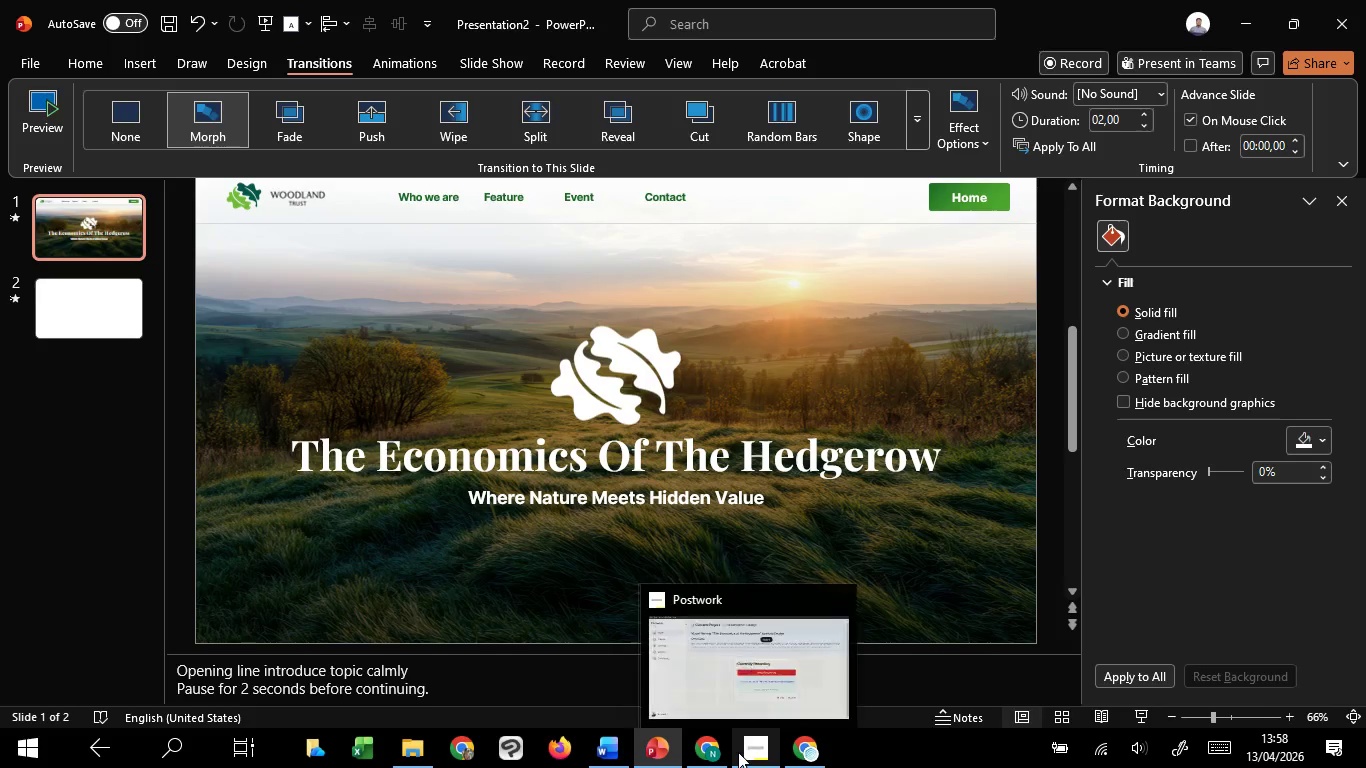 
wait(35.18)
 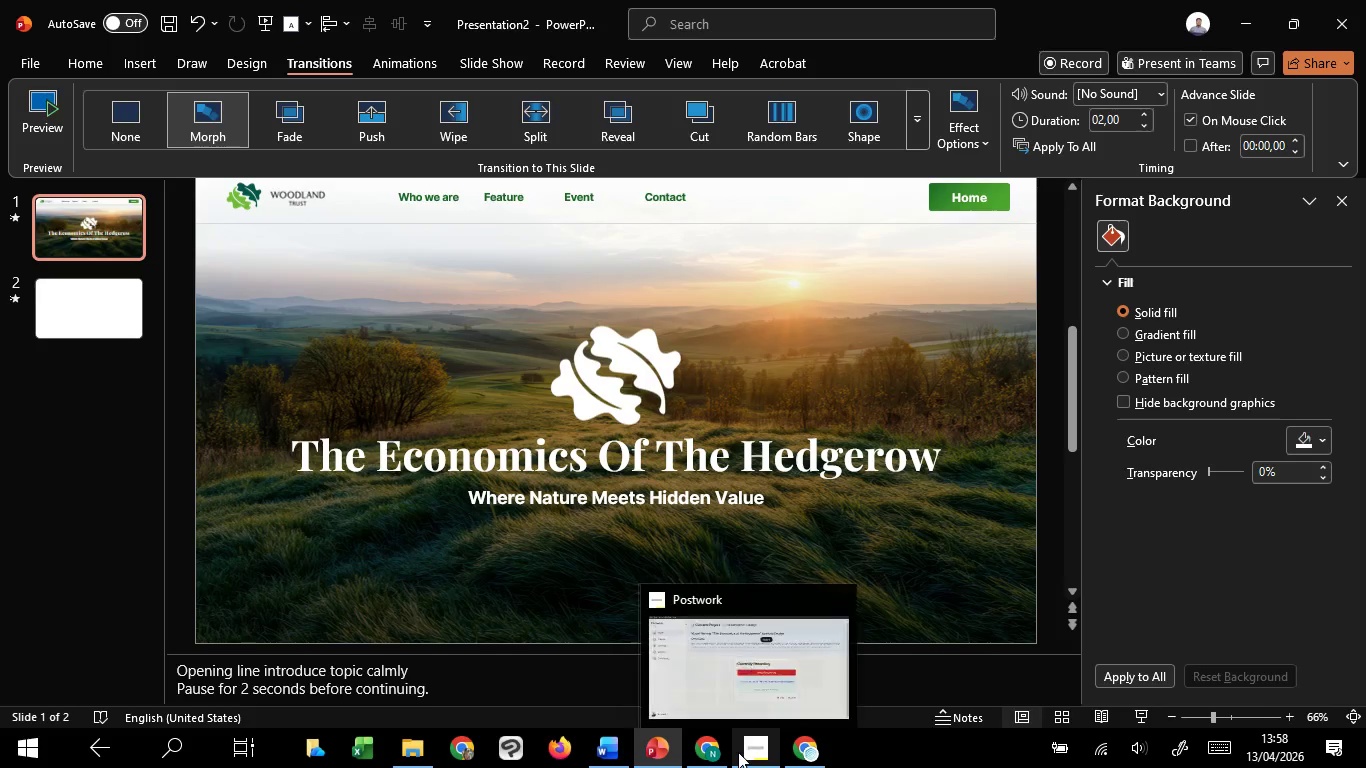 
left_click([180, 383])
 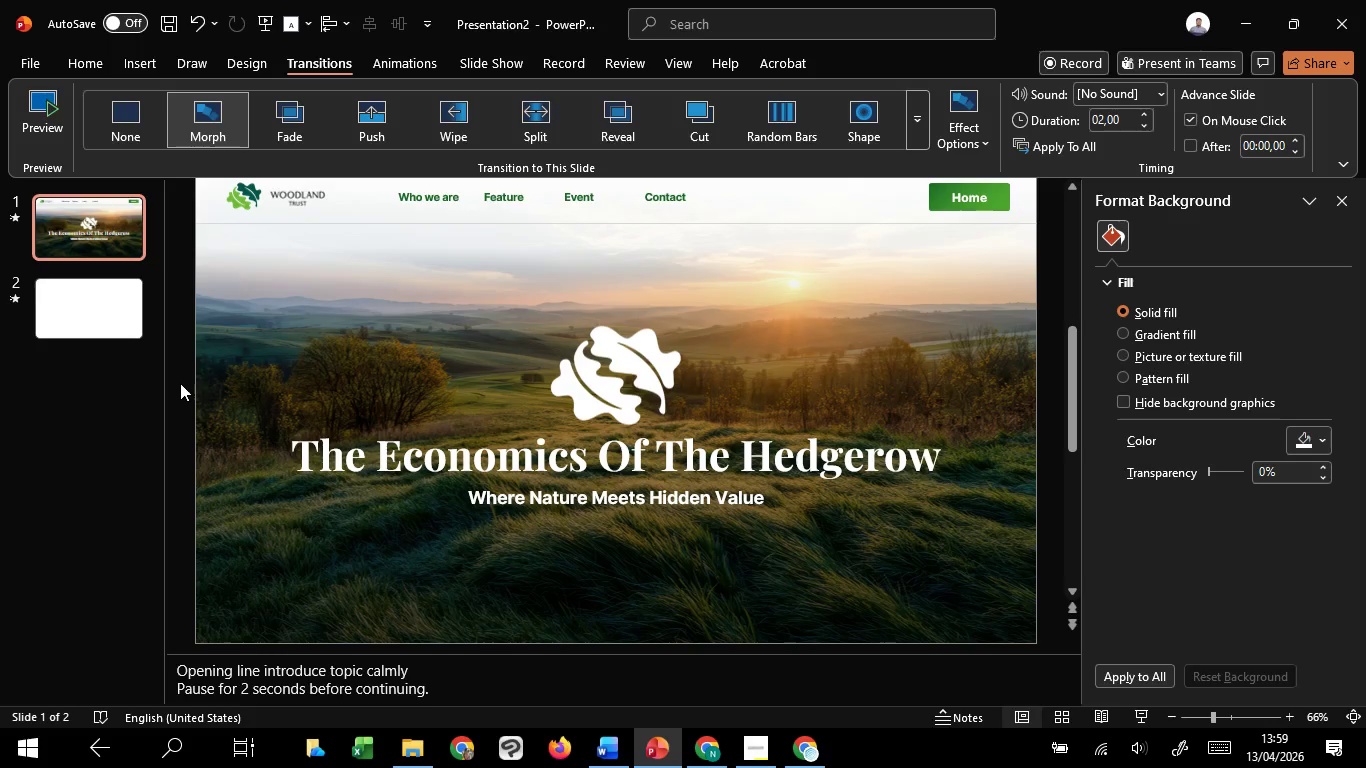 
wait(32.98)
 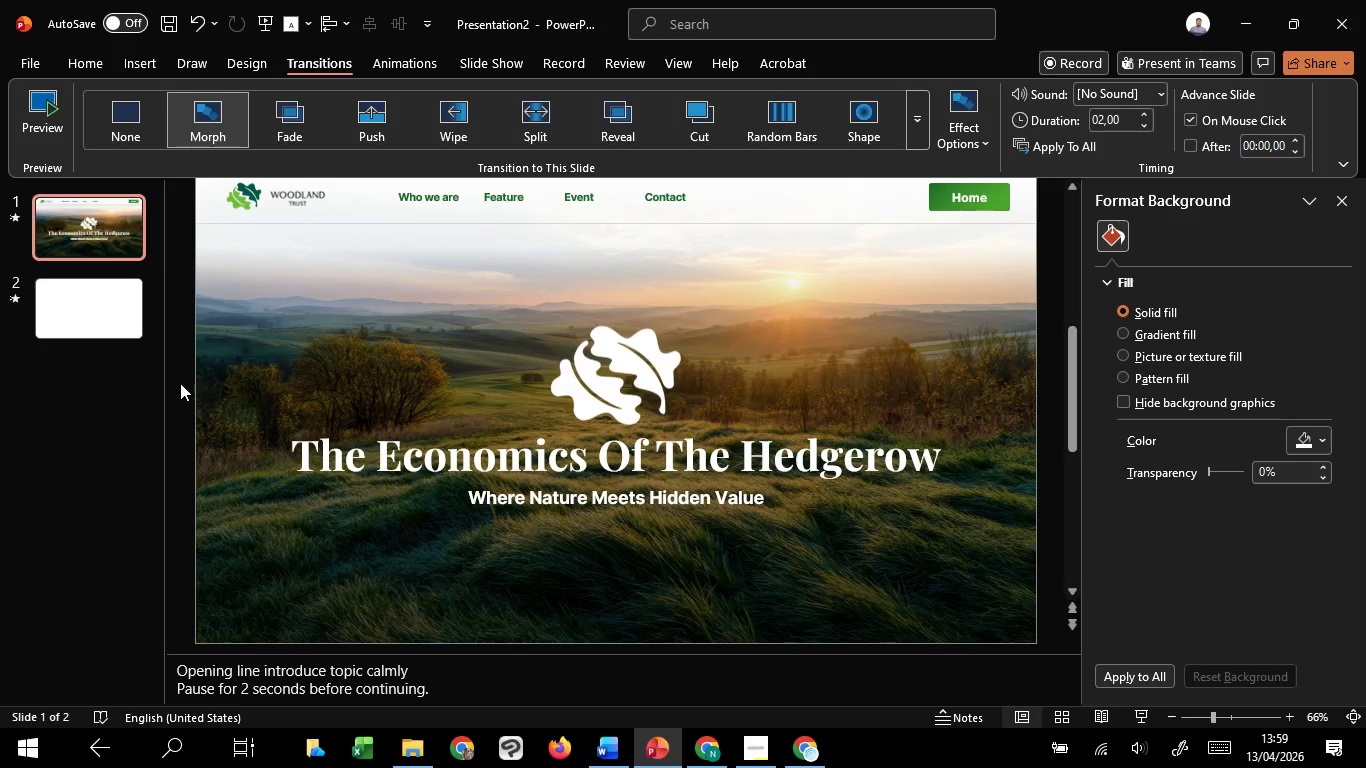 
left_click([93, 316])
 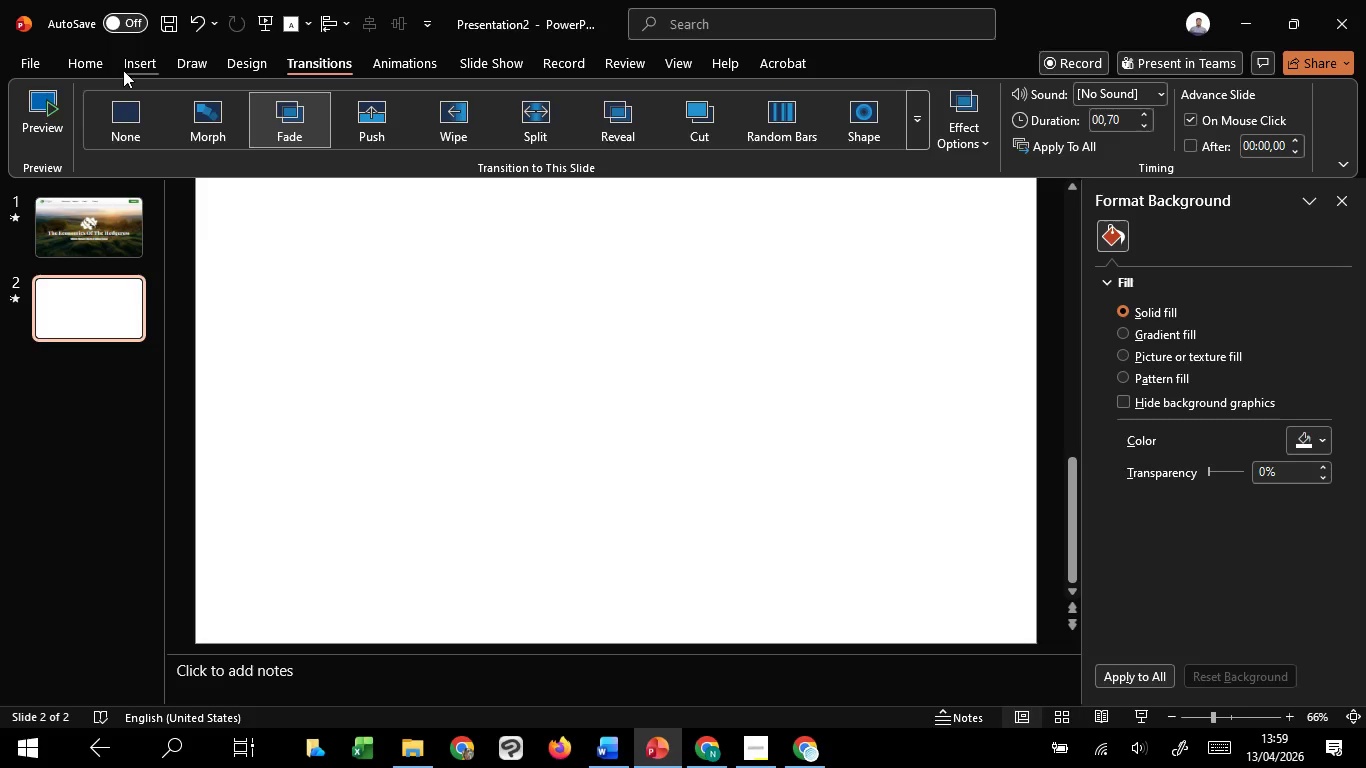 
left_click([79, 62])
 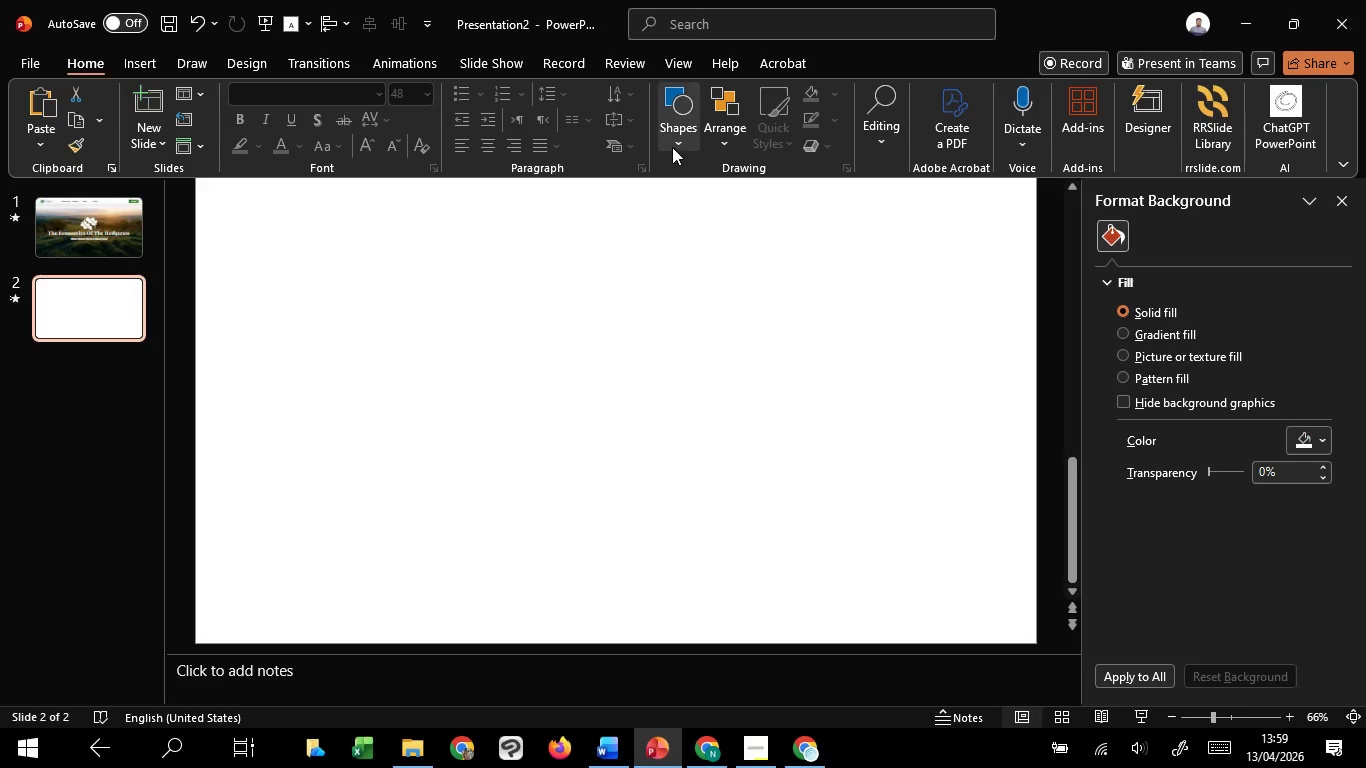 
left_click([673, 147])
 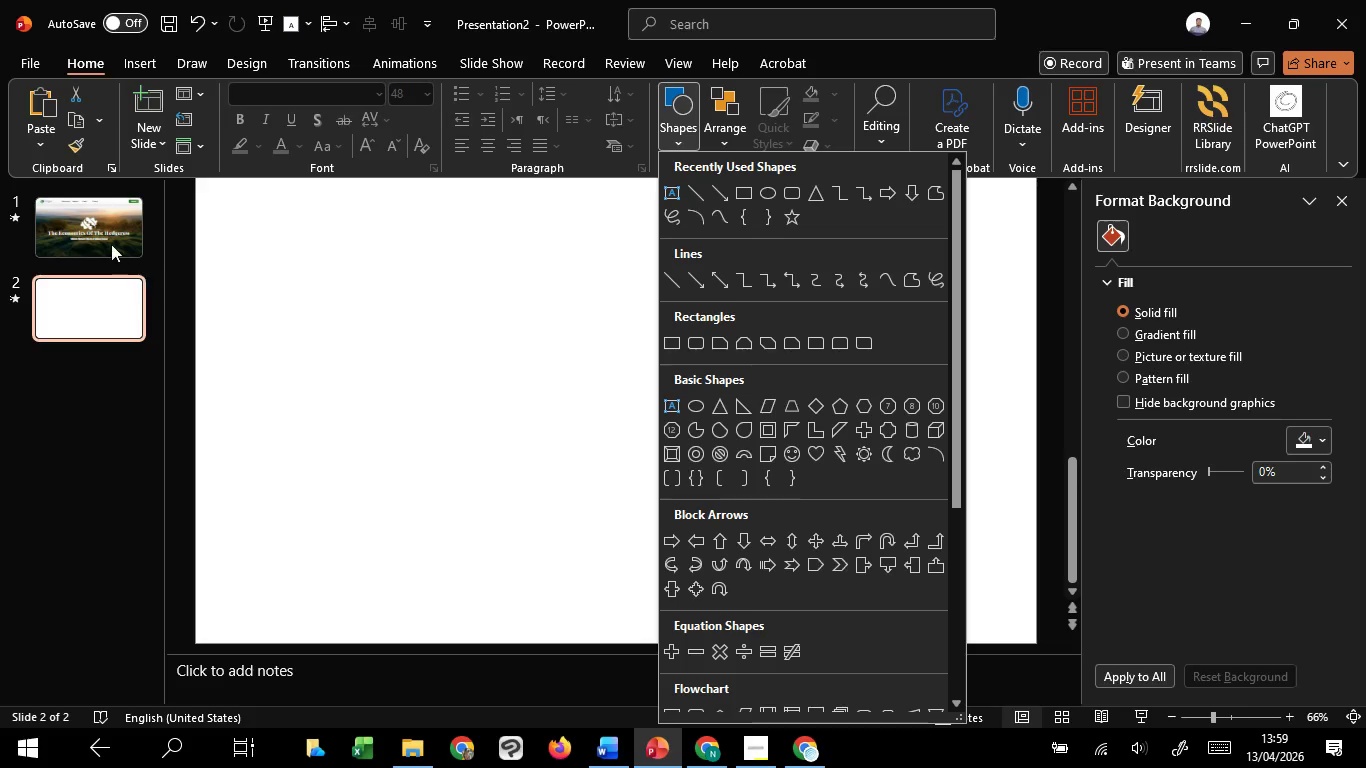 
left_click([110, 243])
 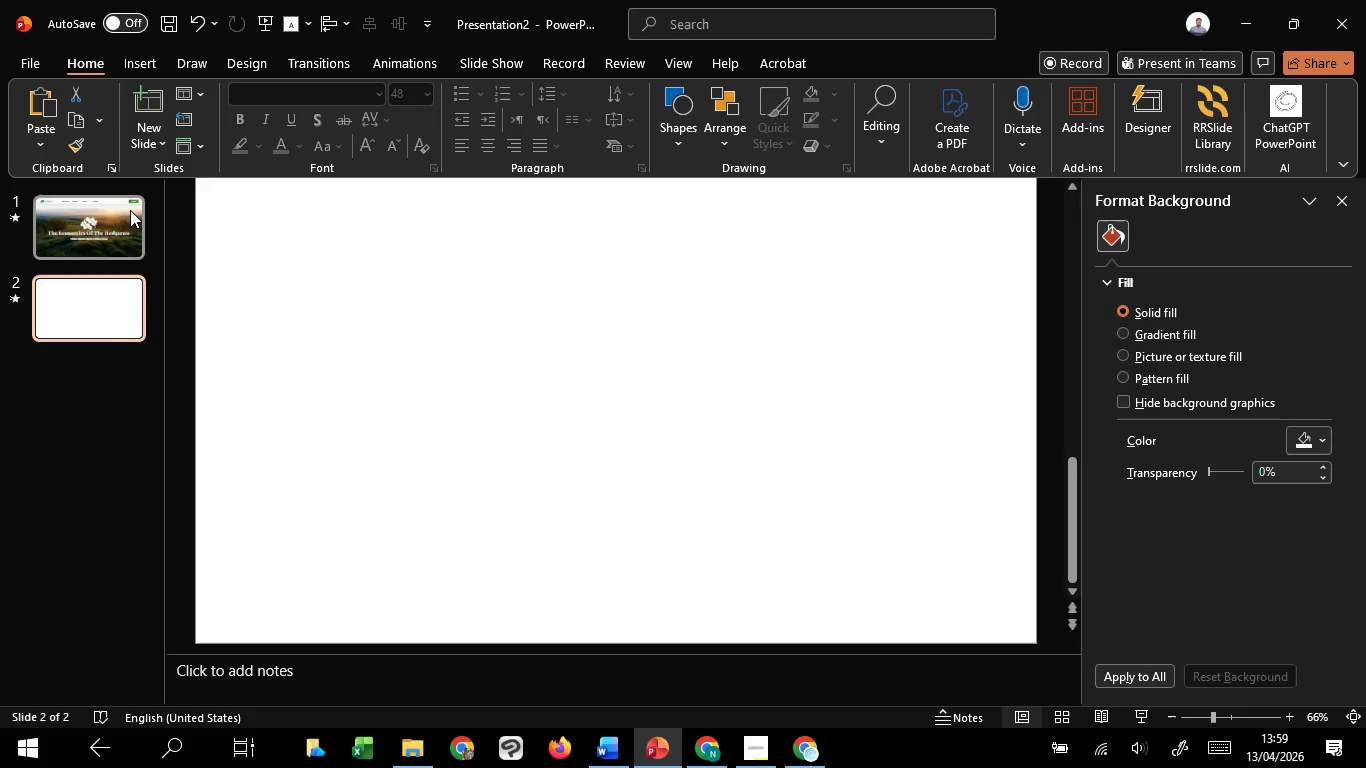 
left_click([130, 210])
 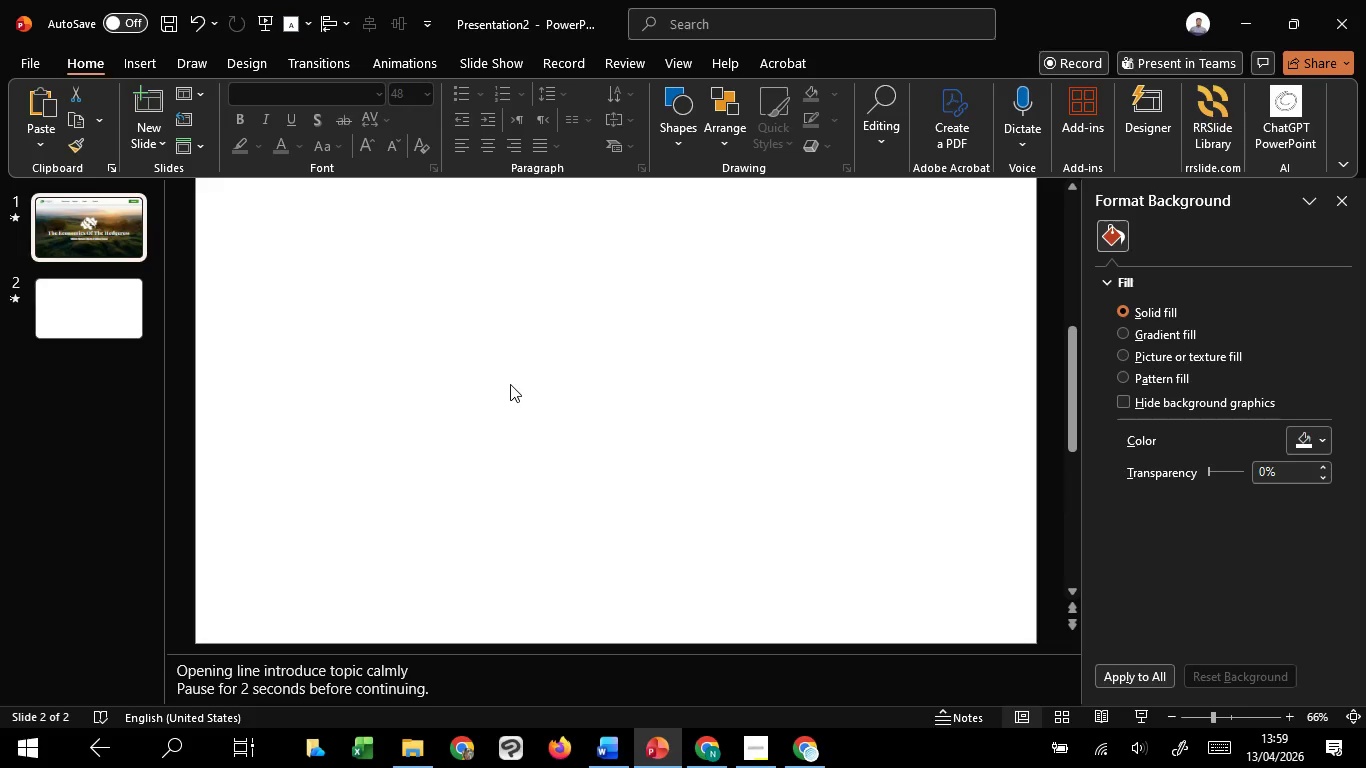 
hold_key(key=ControlLeft, duration=0.38)
 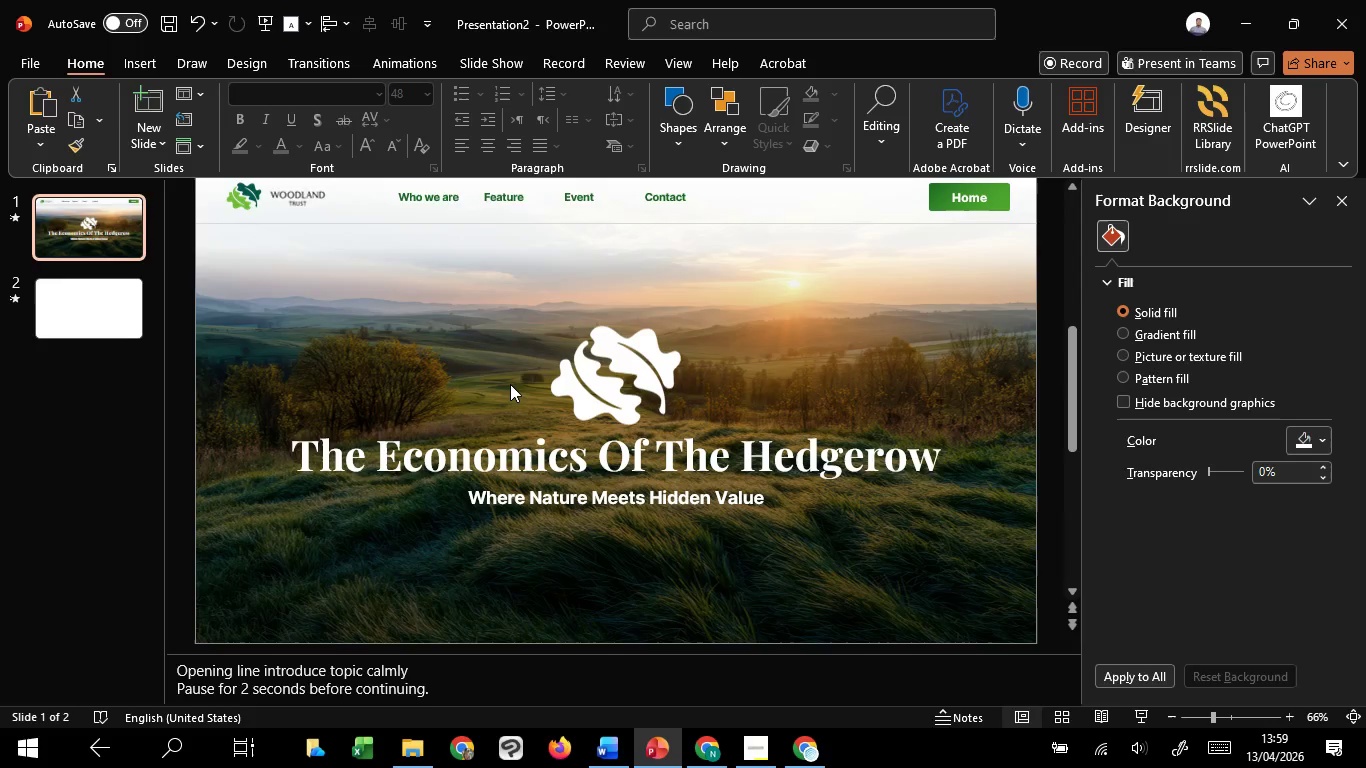 
hold_key(key=ControlLeft, duration=1.44)
scroll: coordinate [357, 310], scroll_direction: down, amount: 2.0
 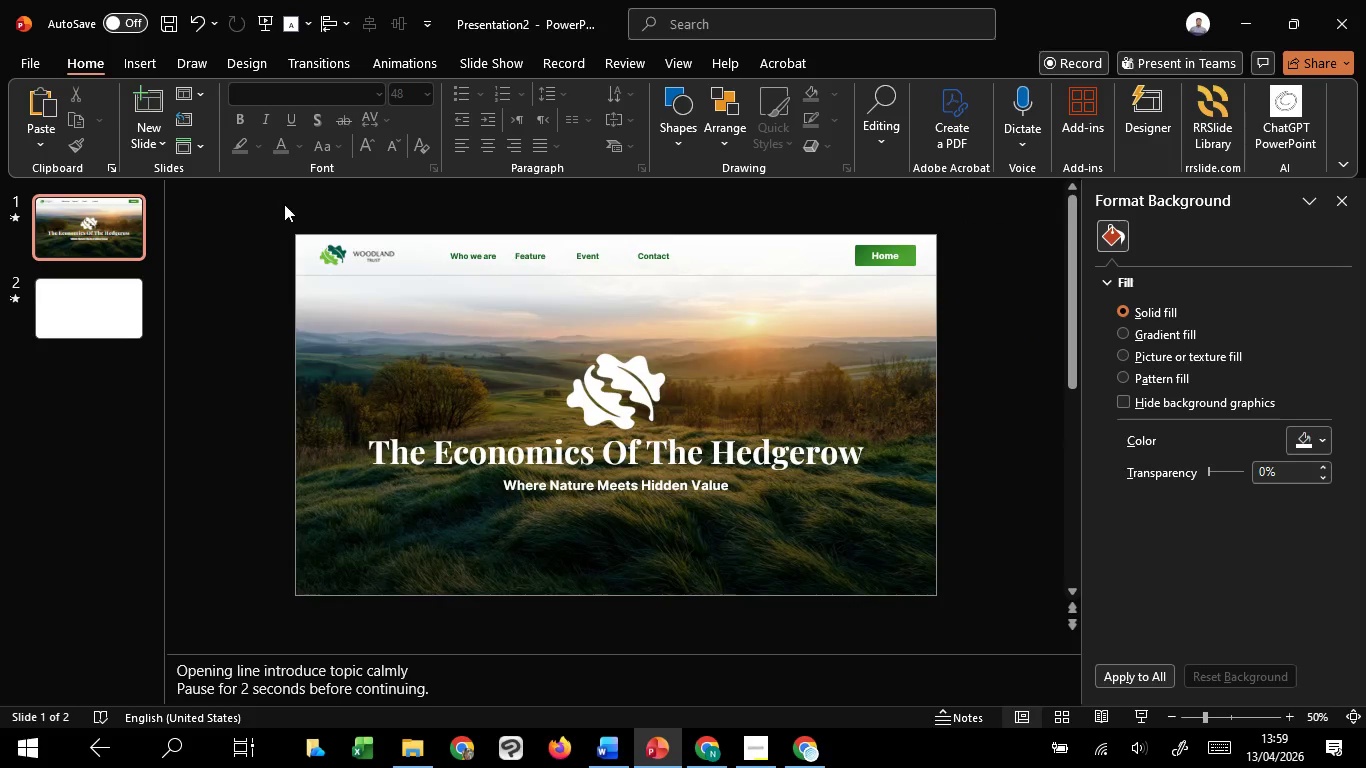 
left_click_drag(start_coordinate=[283, 204], to_coordinate=[1011, 338])
 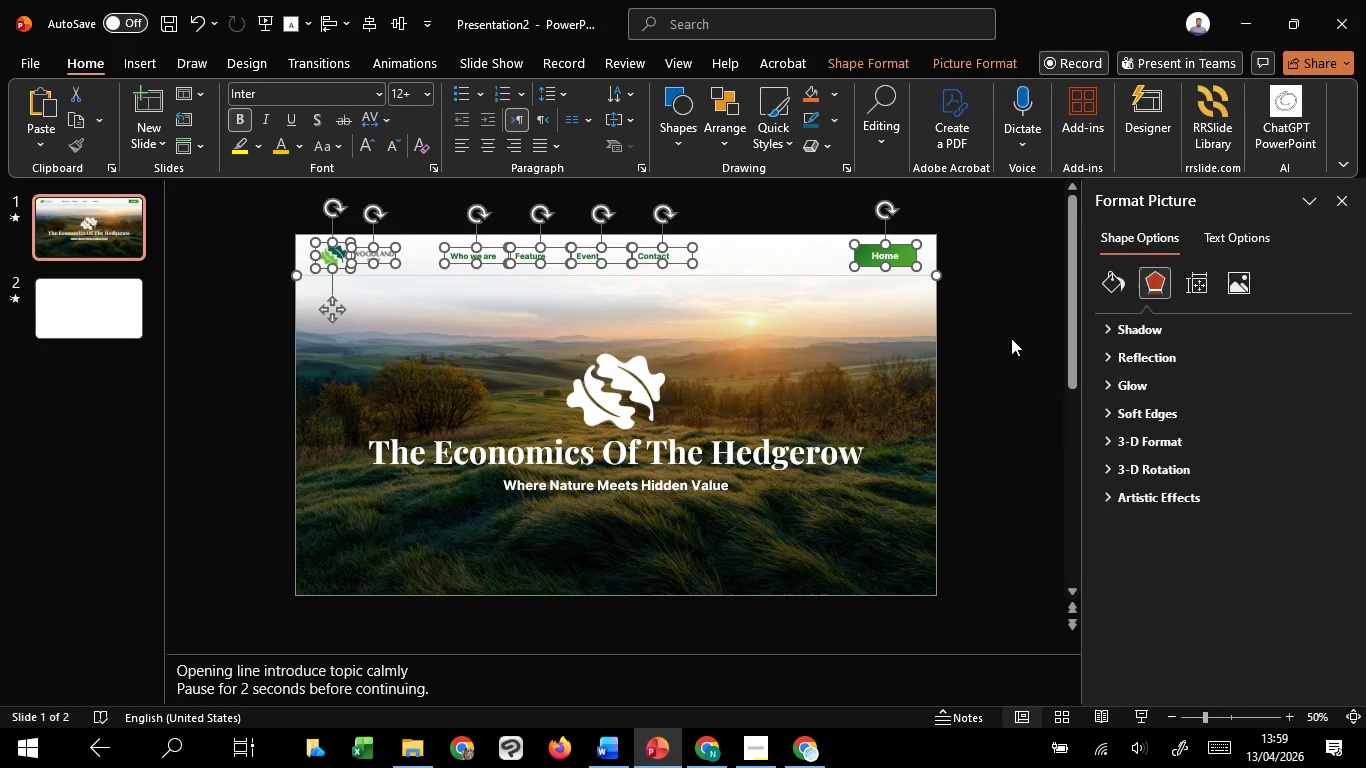 
hold_key(key=ControlLeft, duration=1.51)
 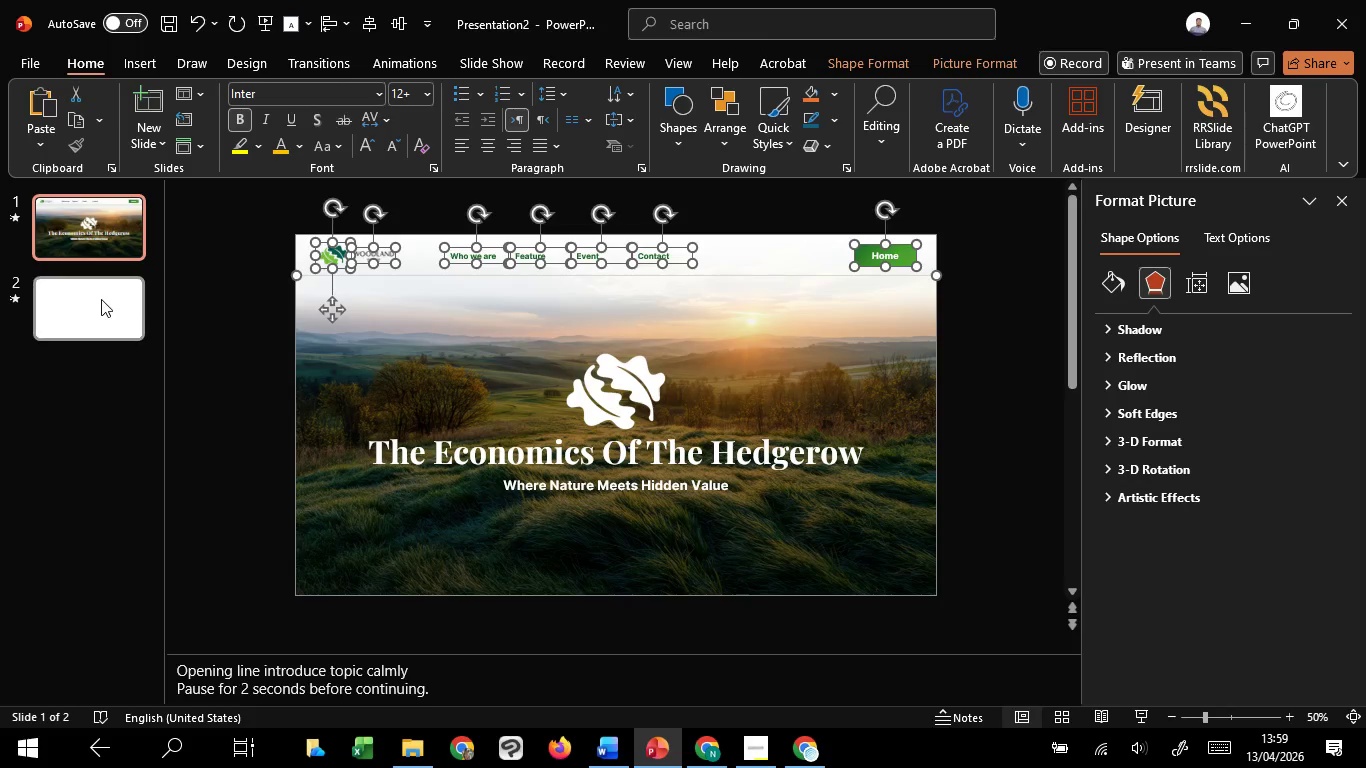 
key(Control+C)
 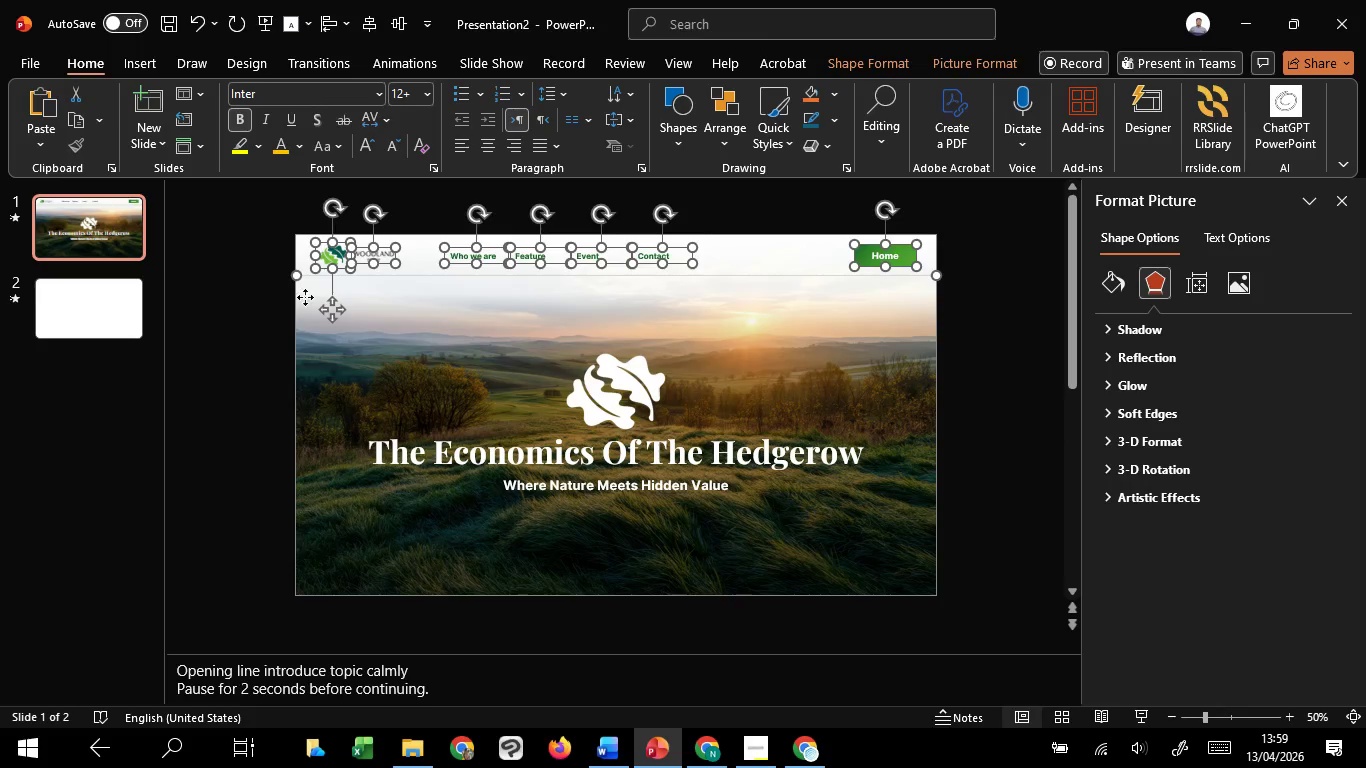 
key(Control+C)
 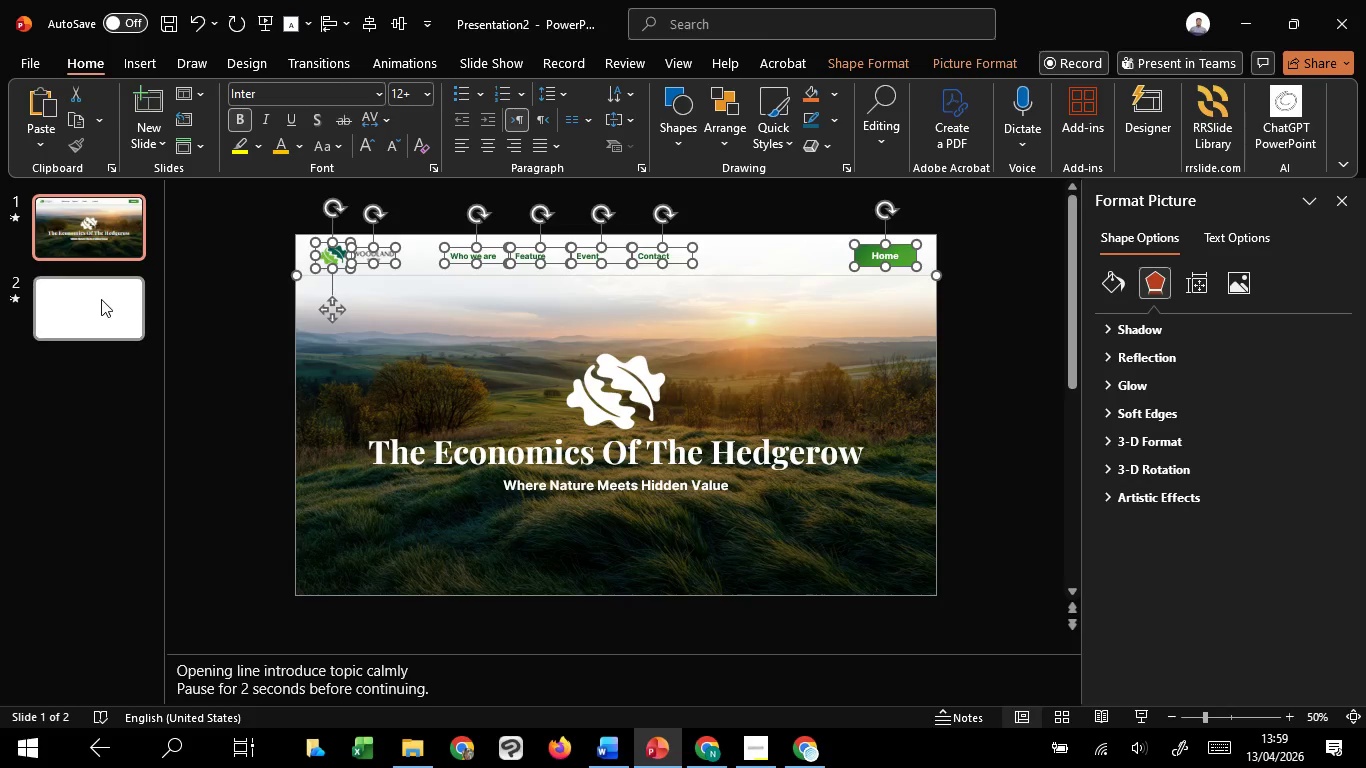 
key(Control+C)
 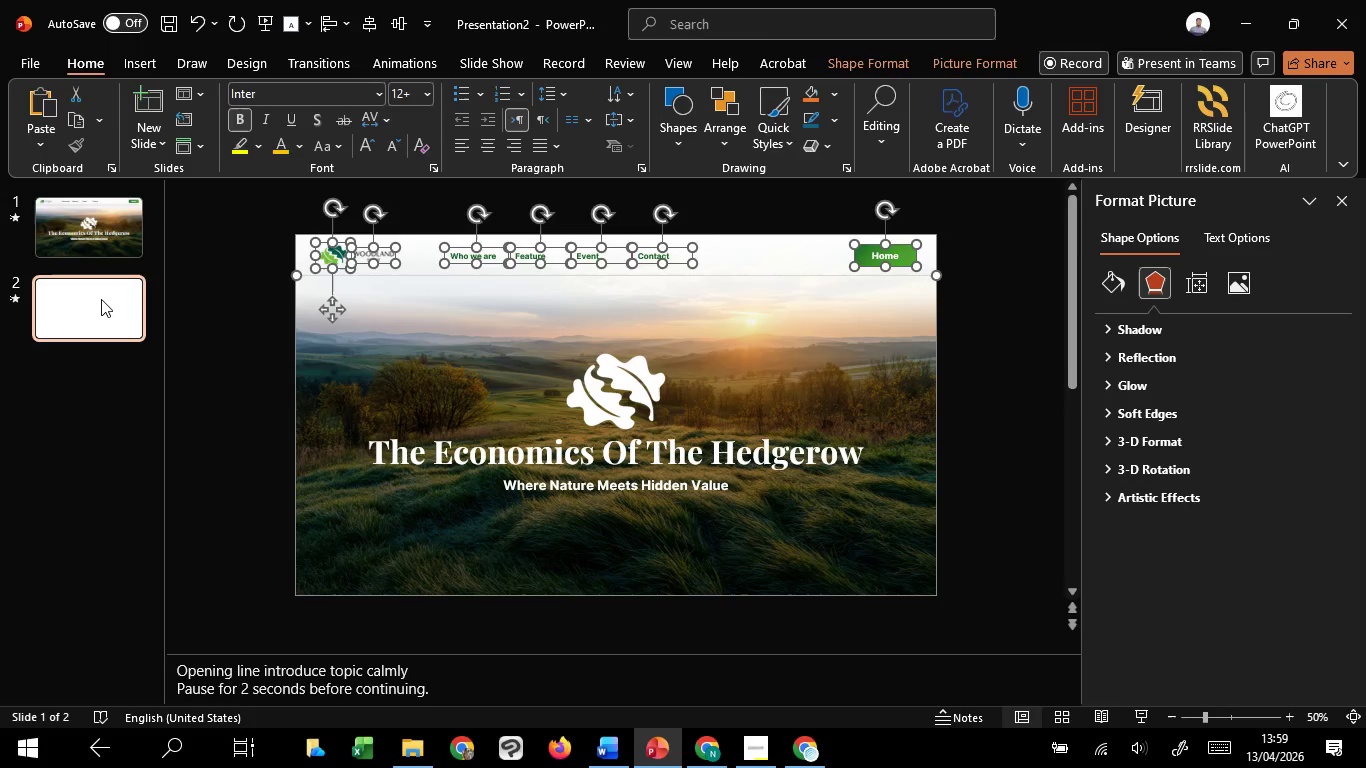 
left_click([101, 299])
 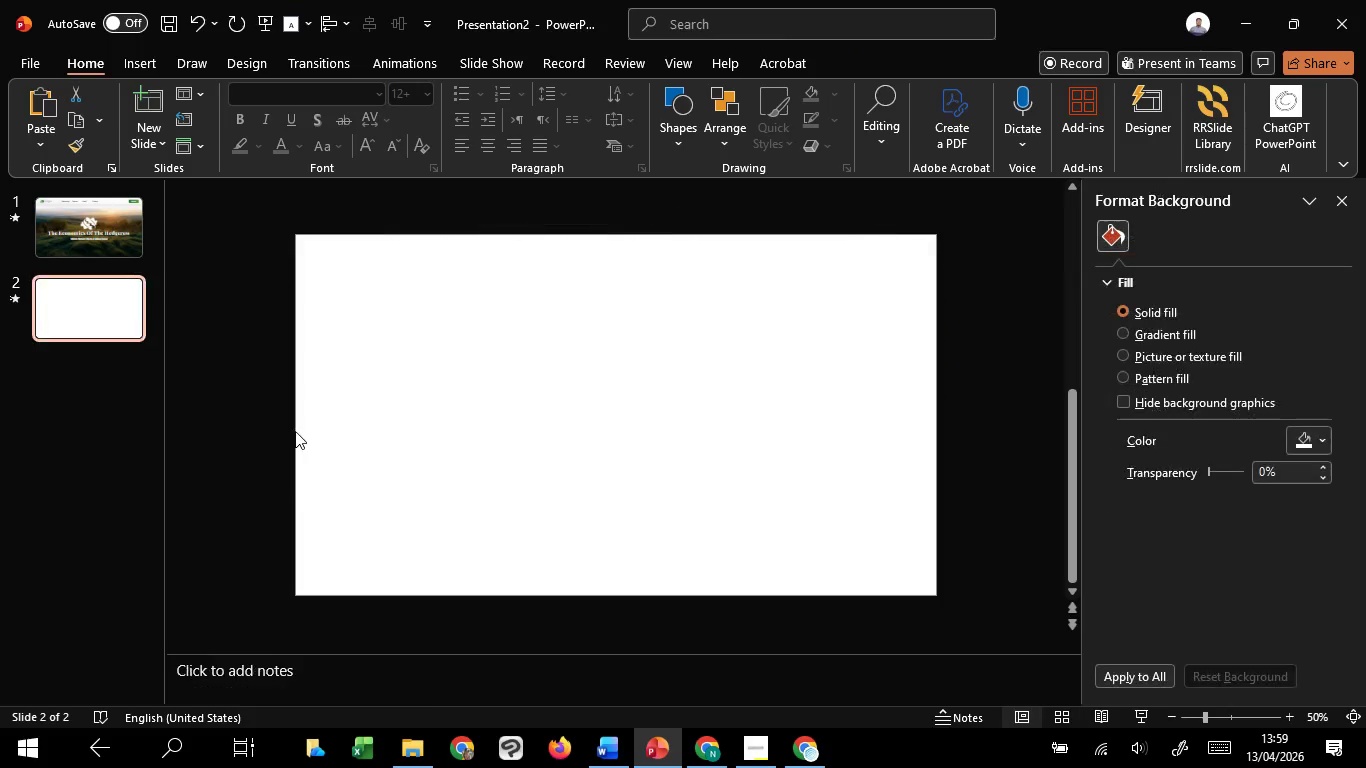 
key(Control+V)
 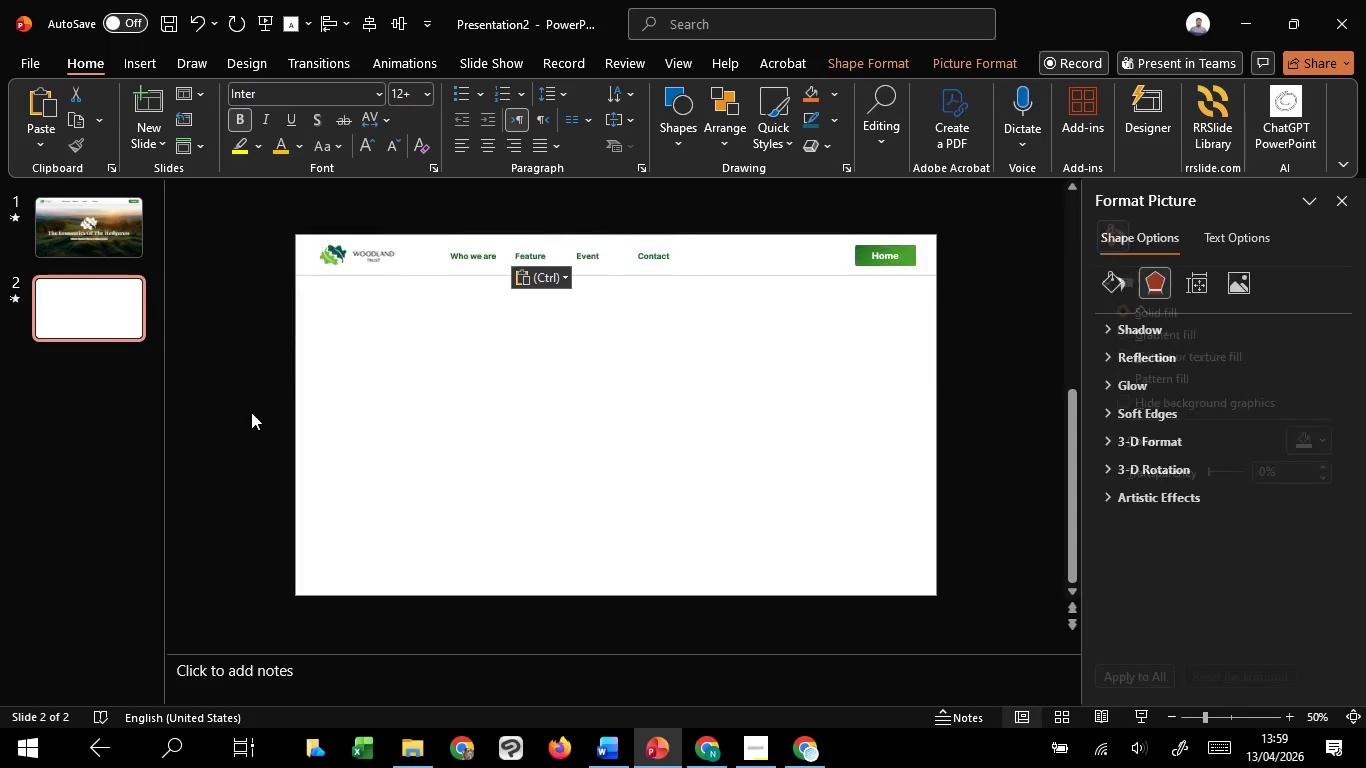 
left_click([251, 412])
 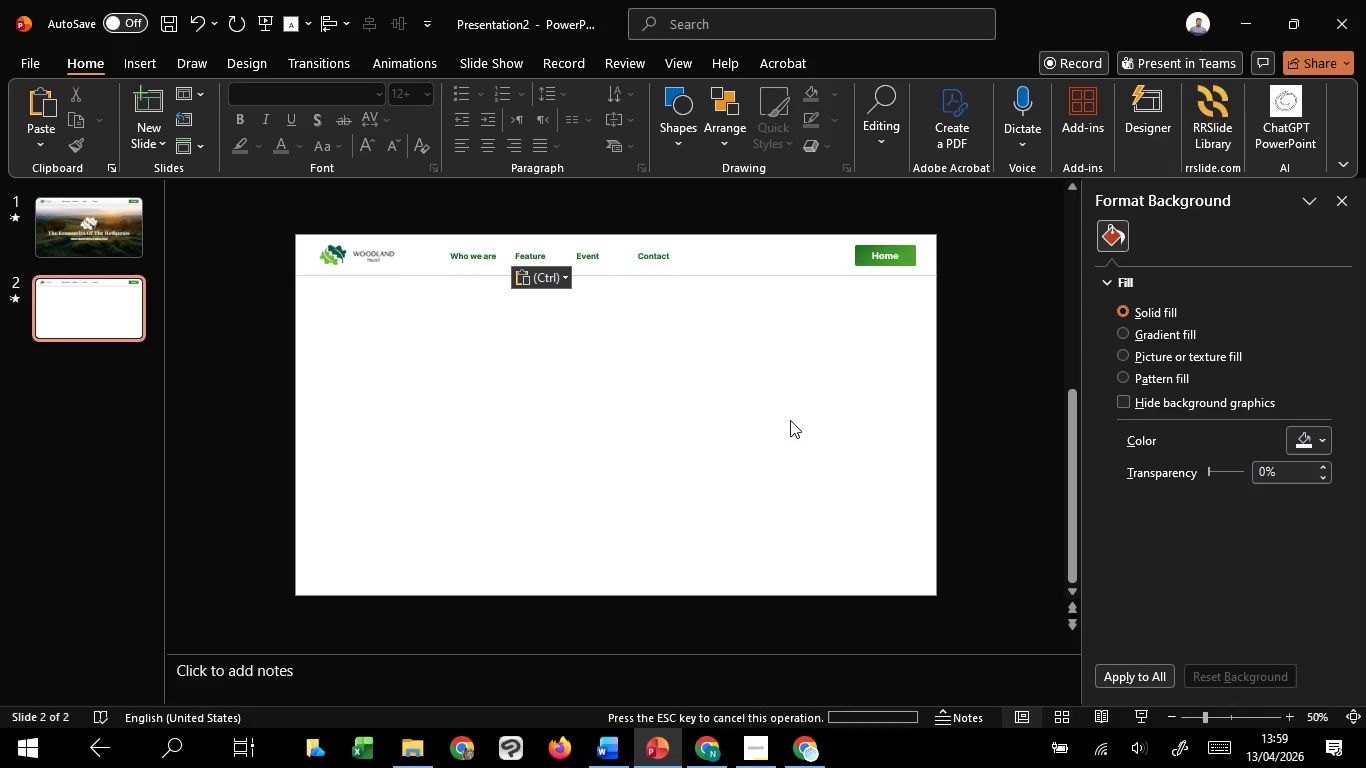 
left_click([790, 420])
 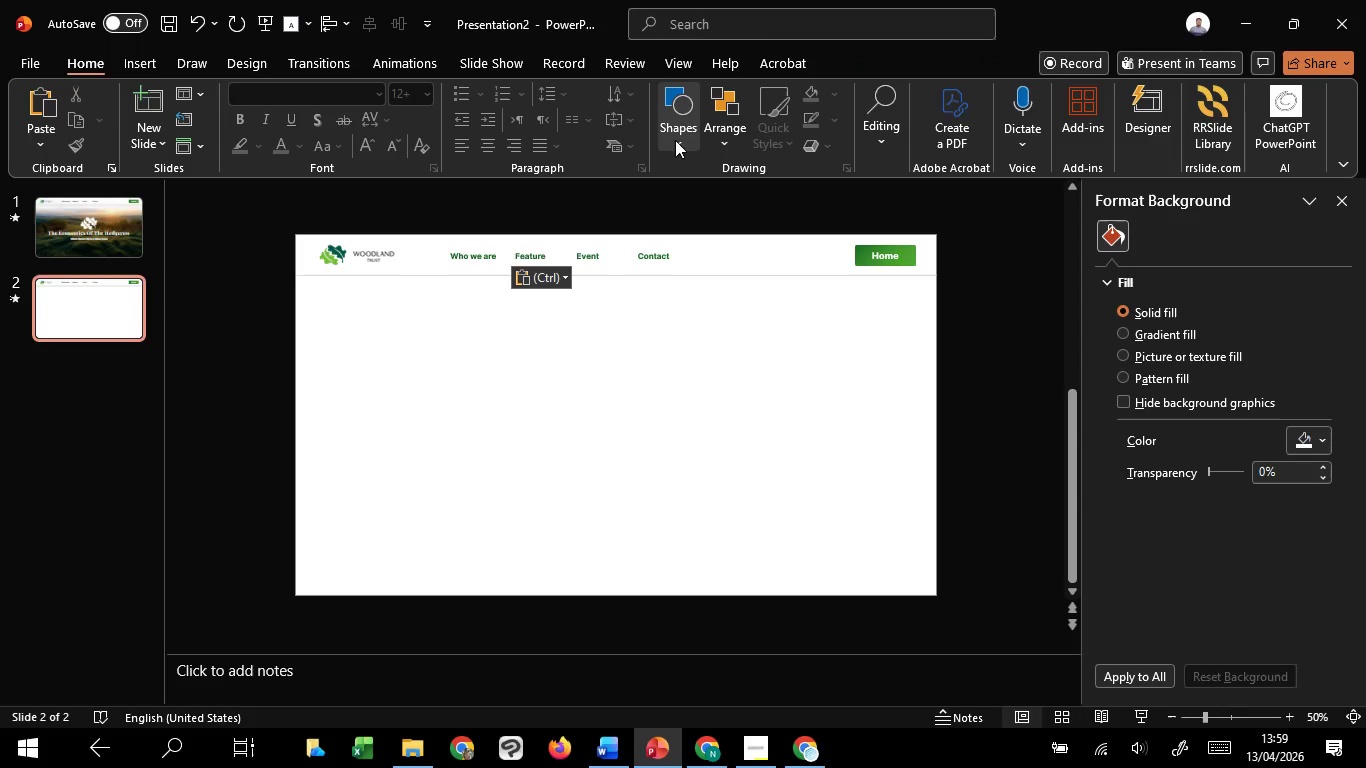 
left_click([691, 141])
 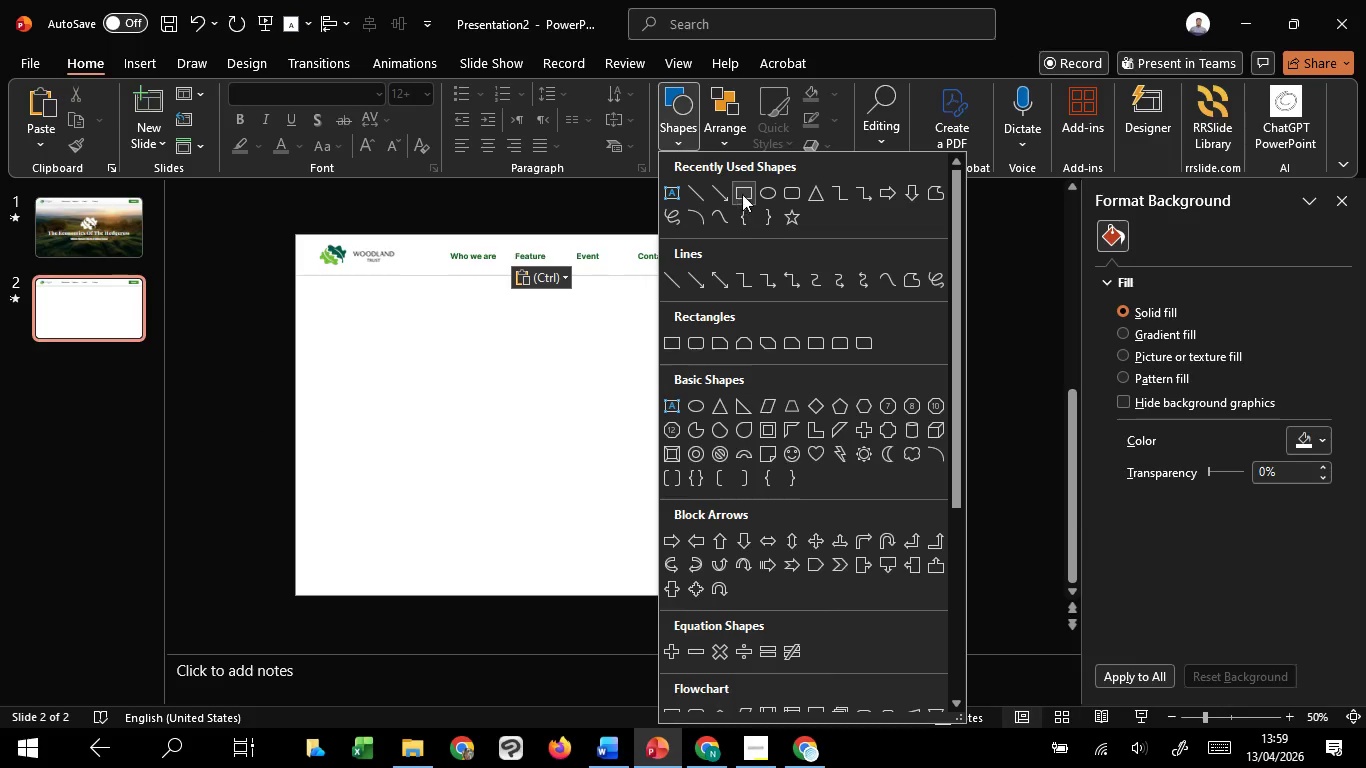 
left_click([742, 194])
 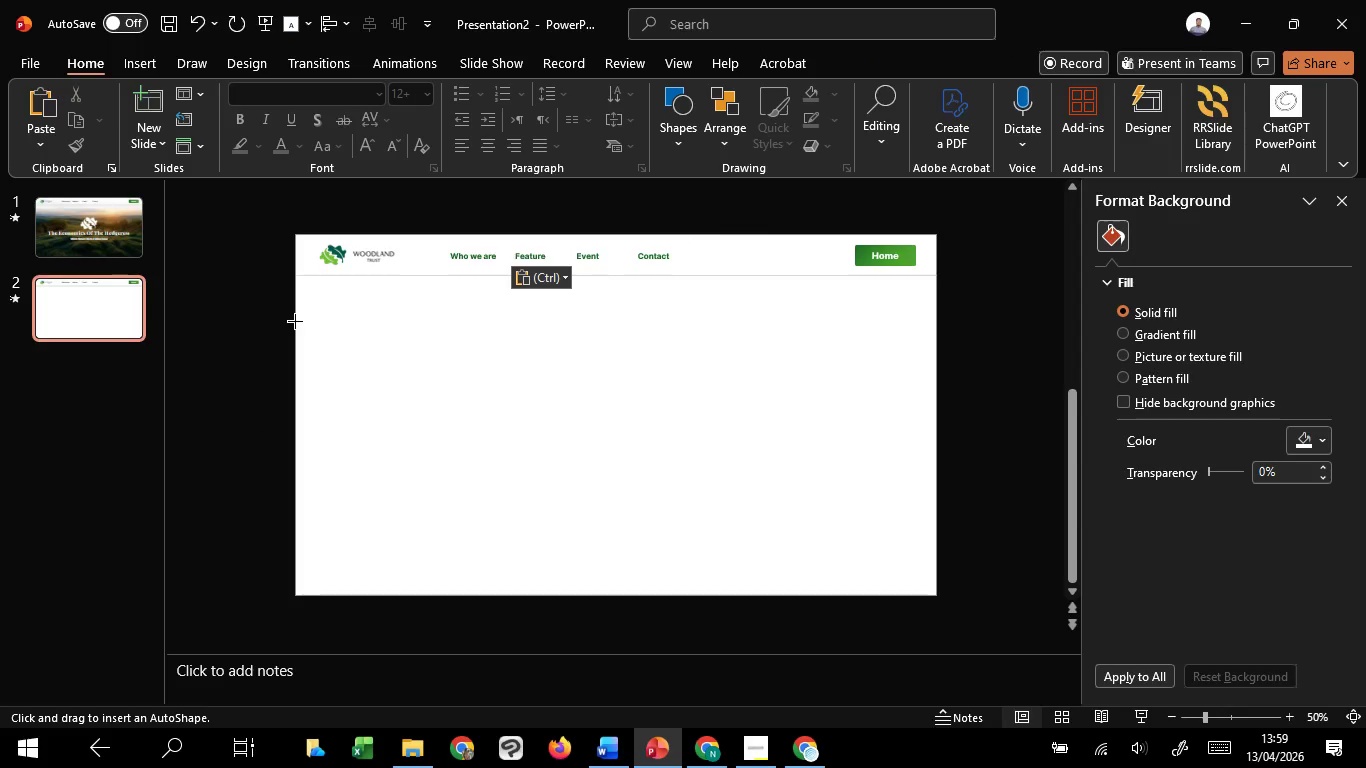 
hold_key(key=ControlLeft, duration=0.31)
 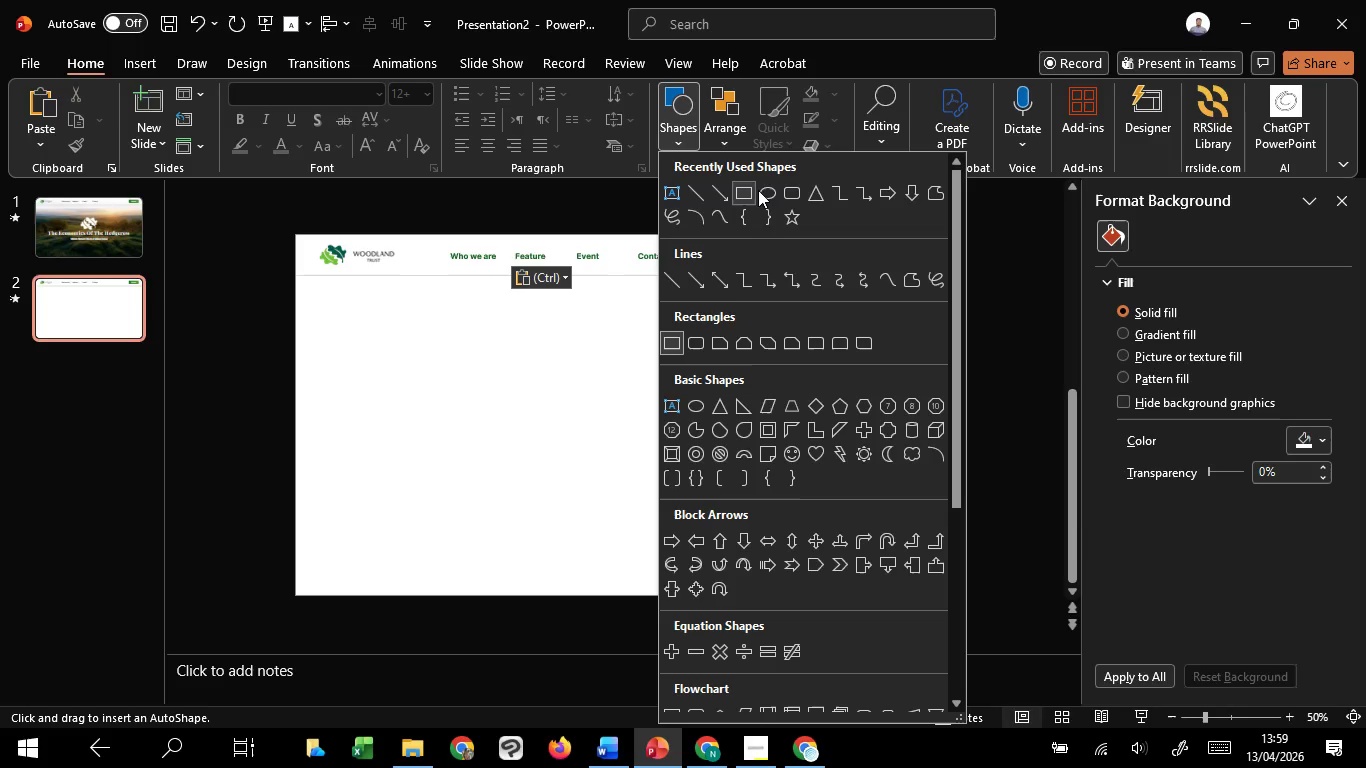 
left_click([752, 193])
 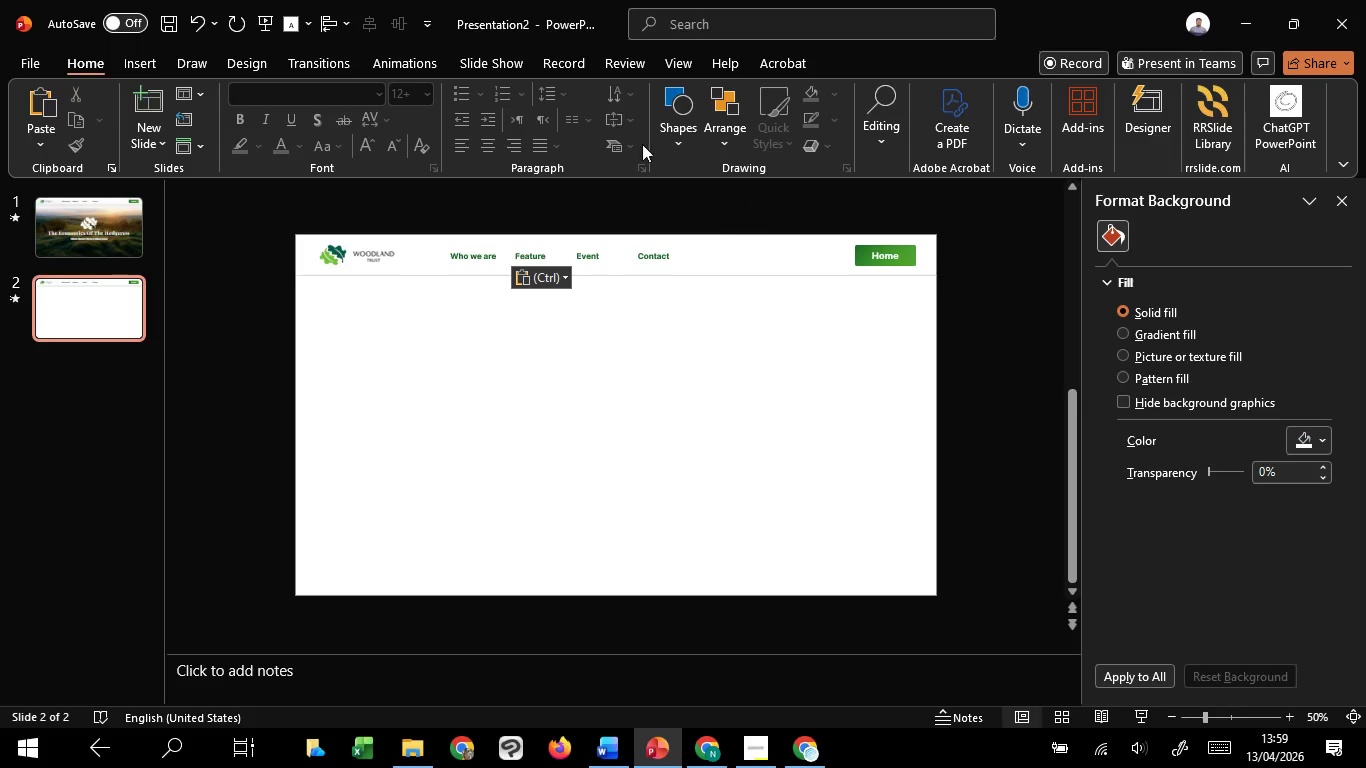 
left_click([689, 135])
 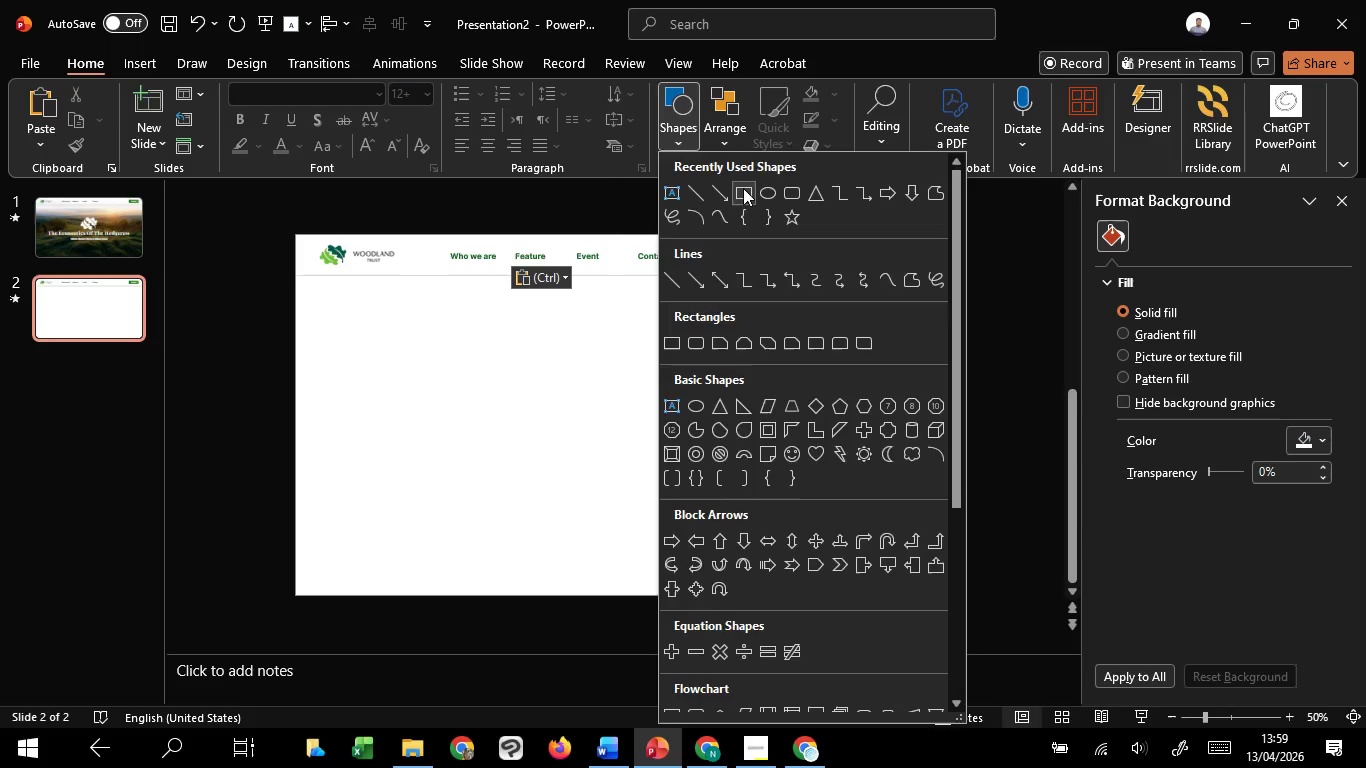 
left_click([743, 188])
 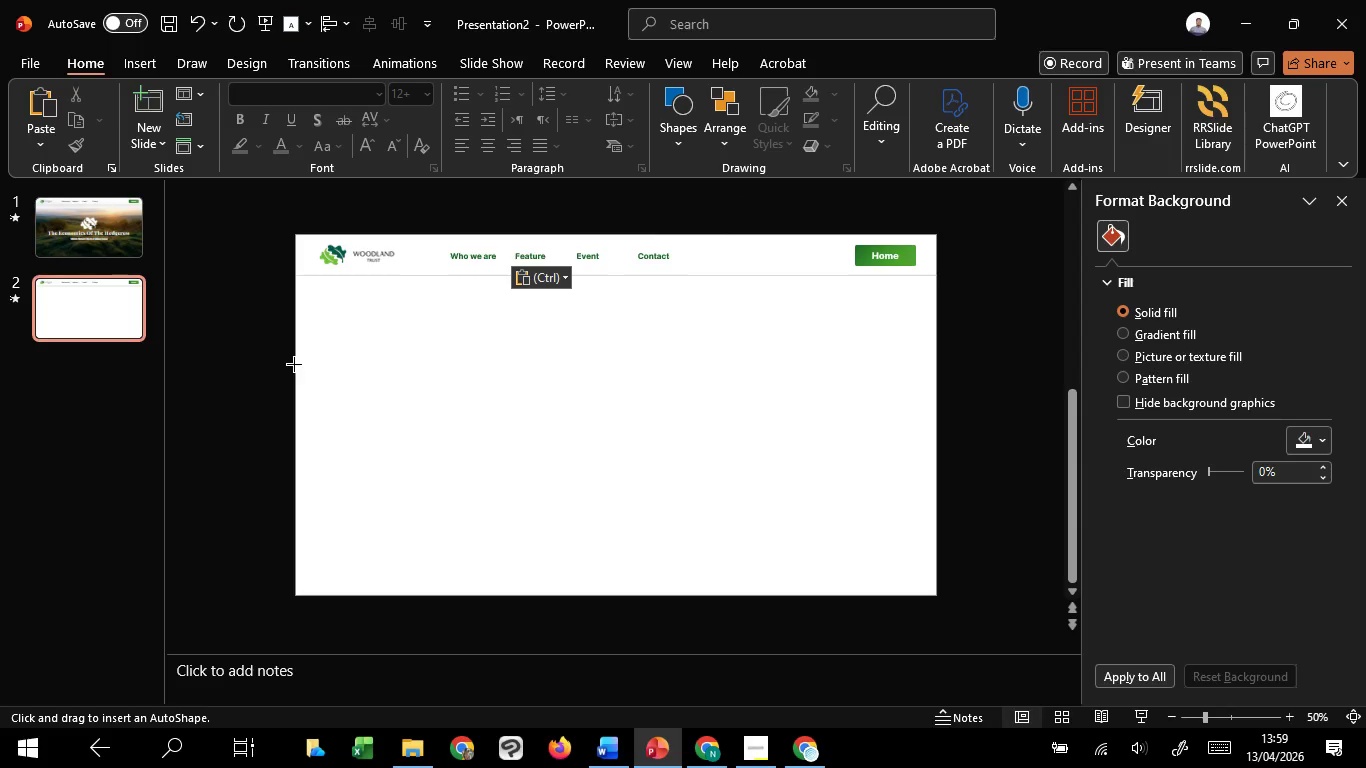 
left_click_drag(start_coordinate=[296, 364], to_coordinate=[939, 566])
 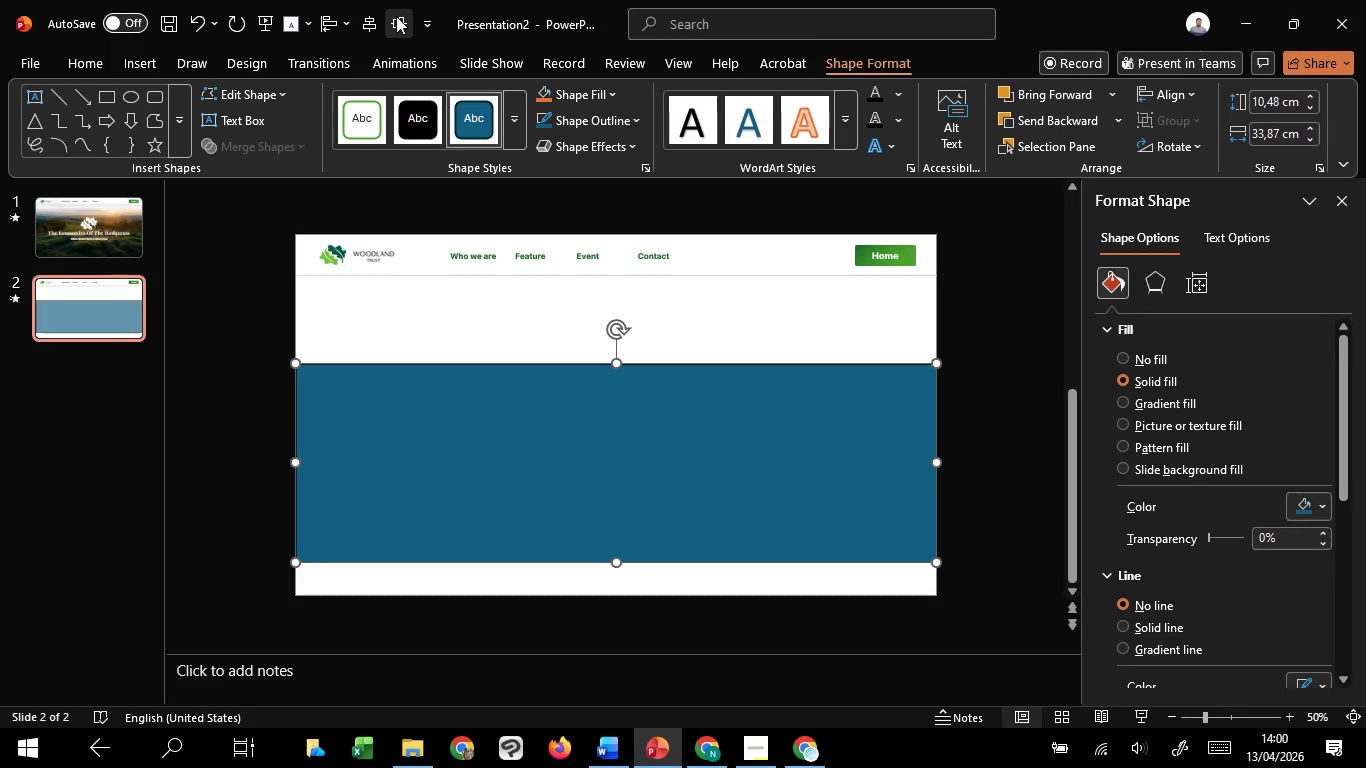 
left_click([396, 16])
 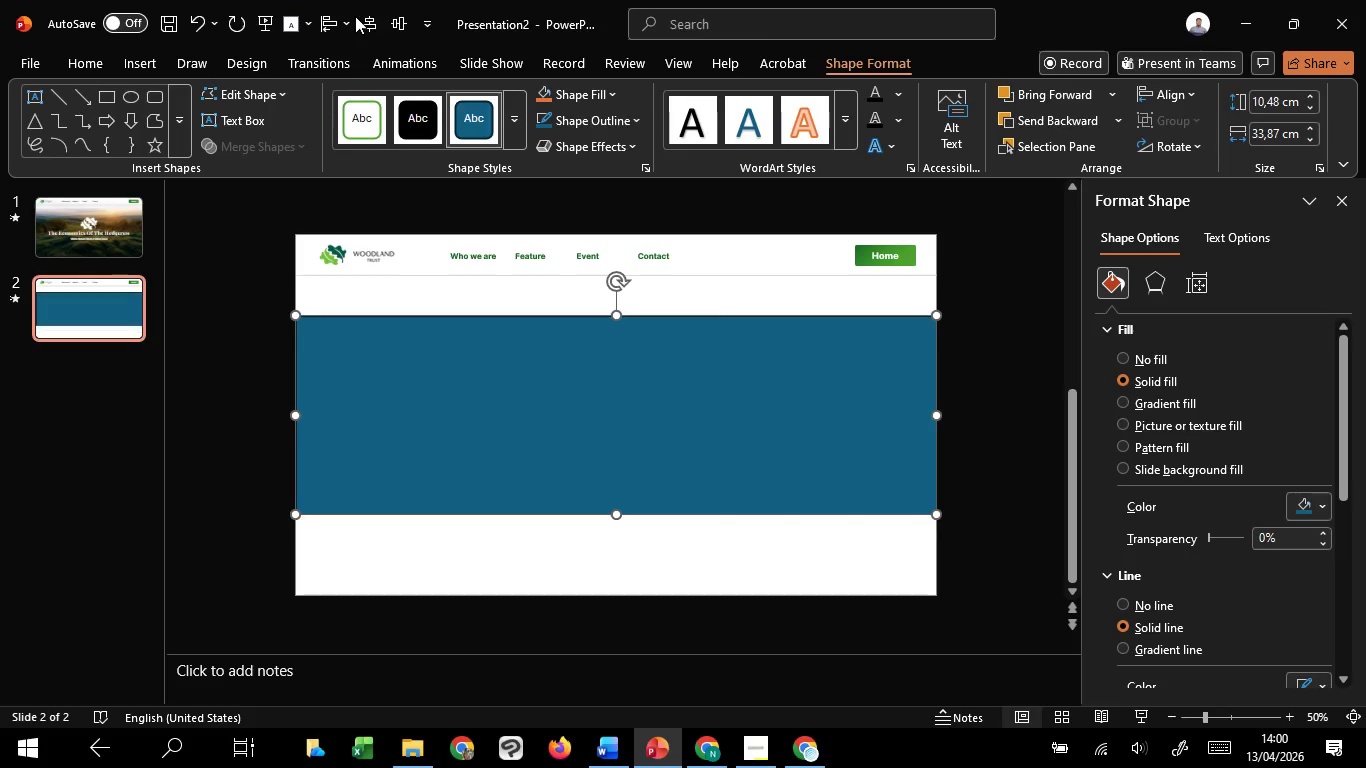 
left_click([355, 16])
 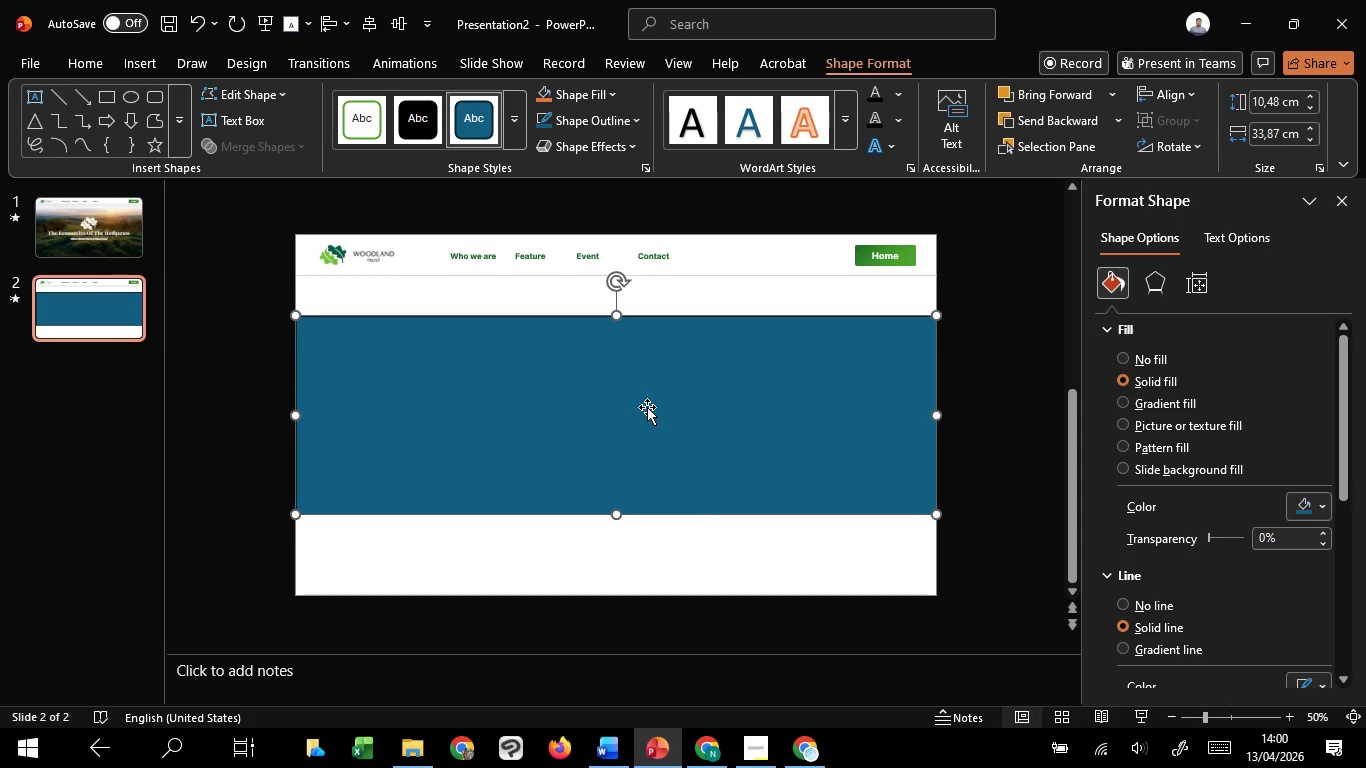 
left_click_drag(start_coordinate=[646, 408], to_coordinate=[645, 426])
 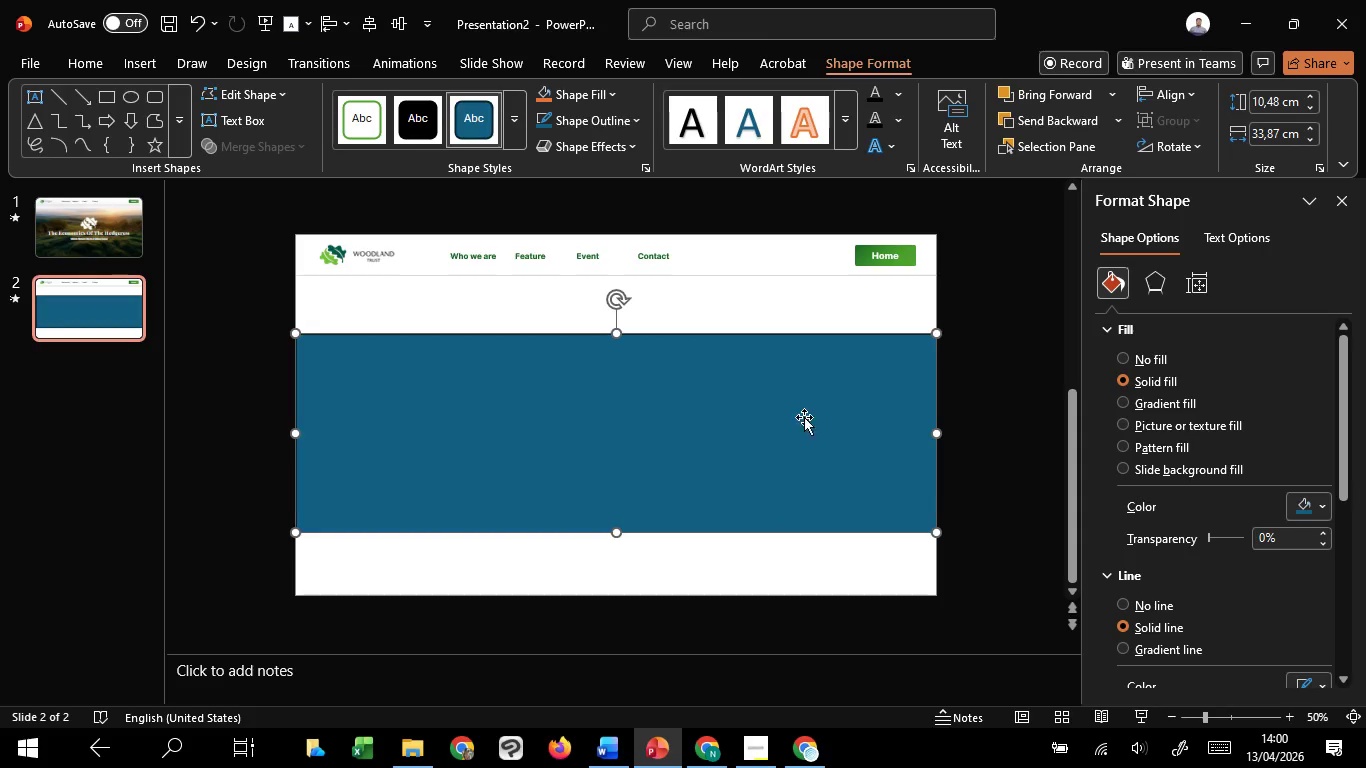 
hold_key(key=ShiftLeft, duration=1.52)
 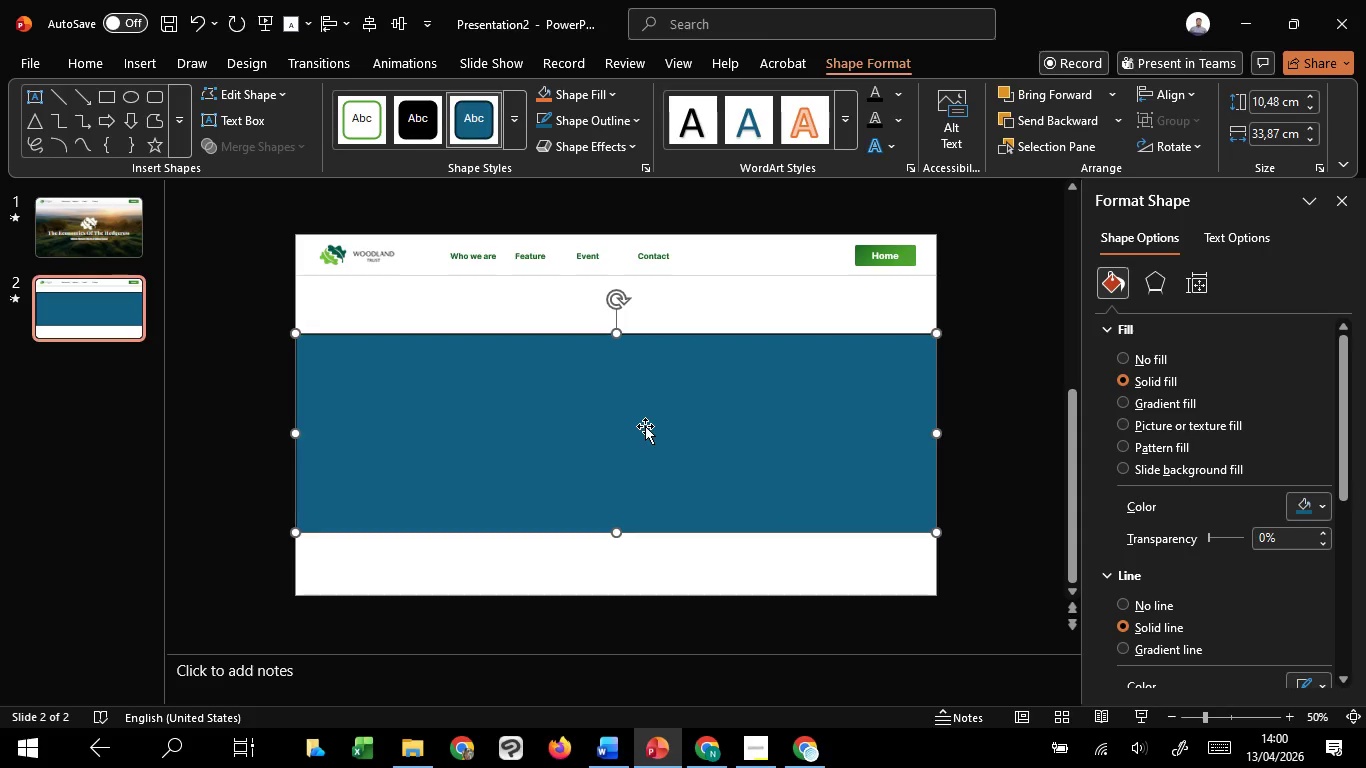 
hold_key(key=ShiftLeft, duration=0.77)
 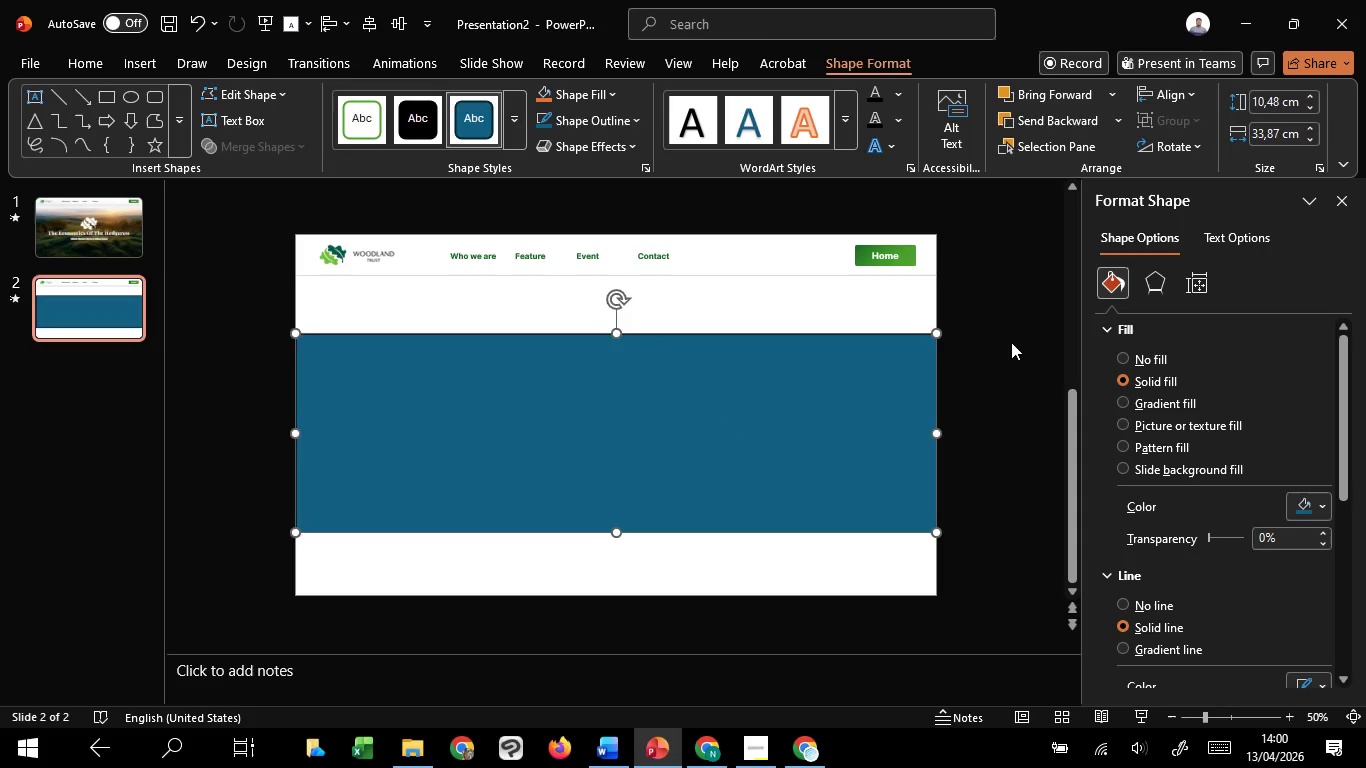 
left_click([1011, 342])
 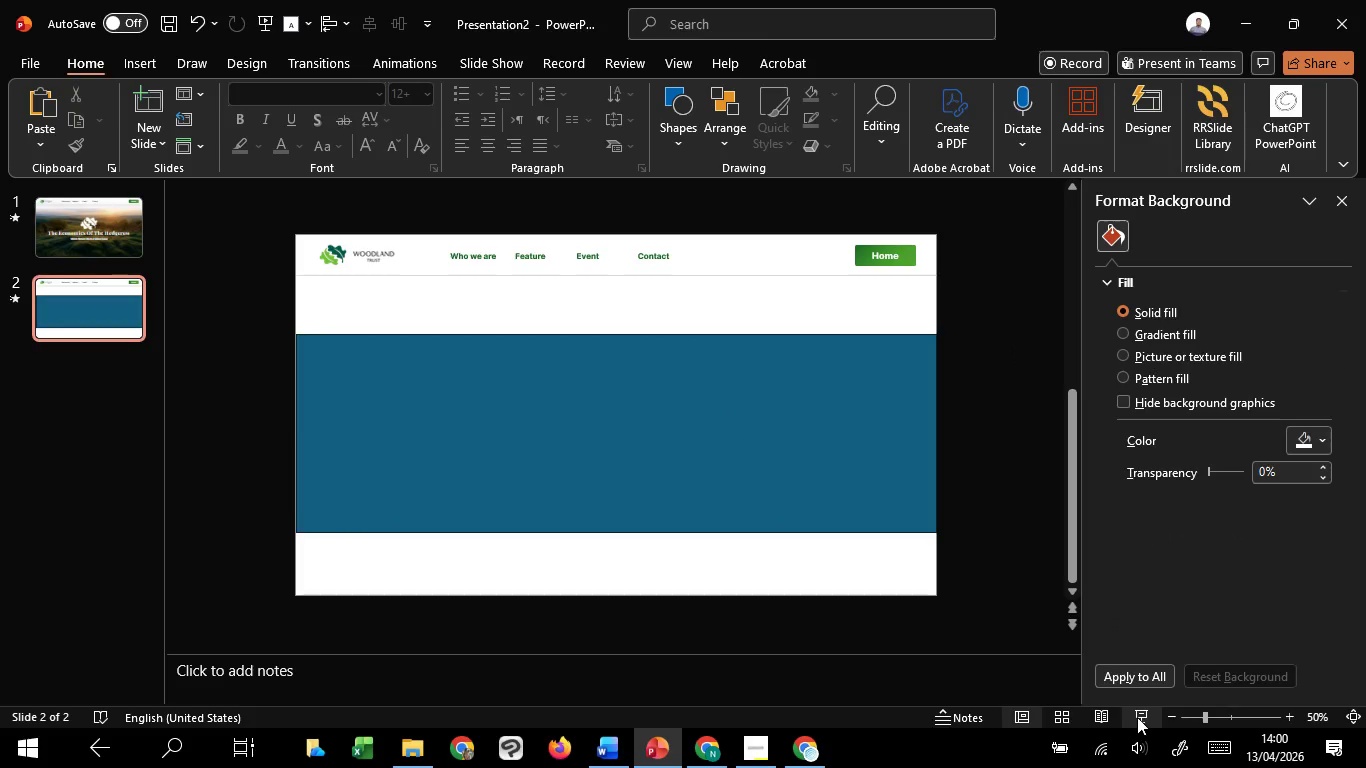 
left_click([1138, 717])
 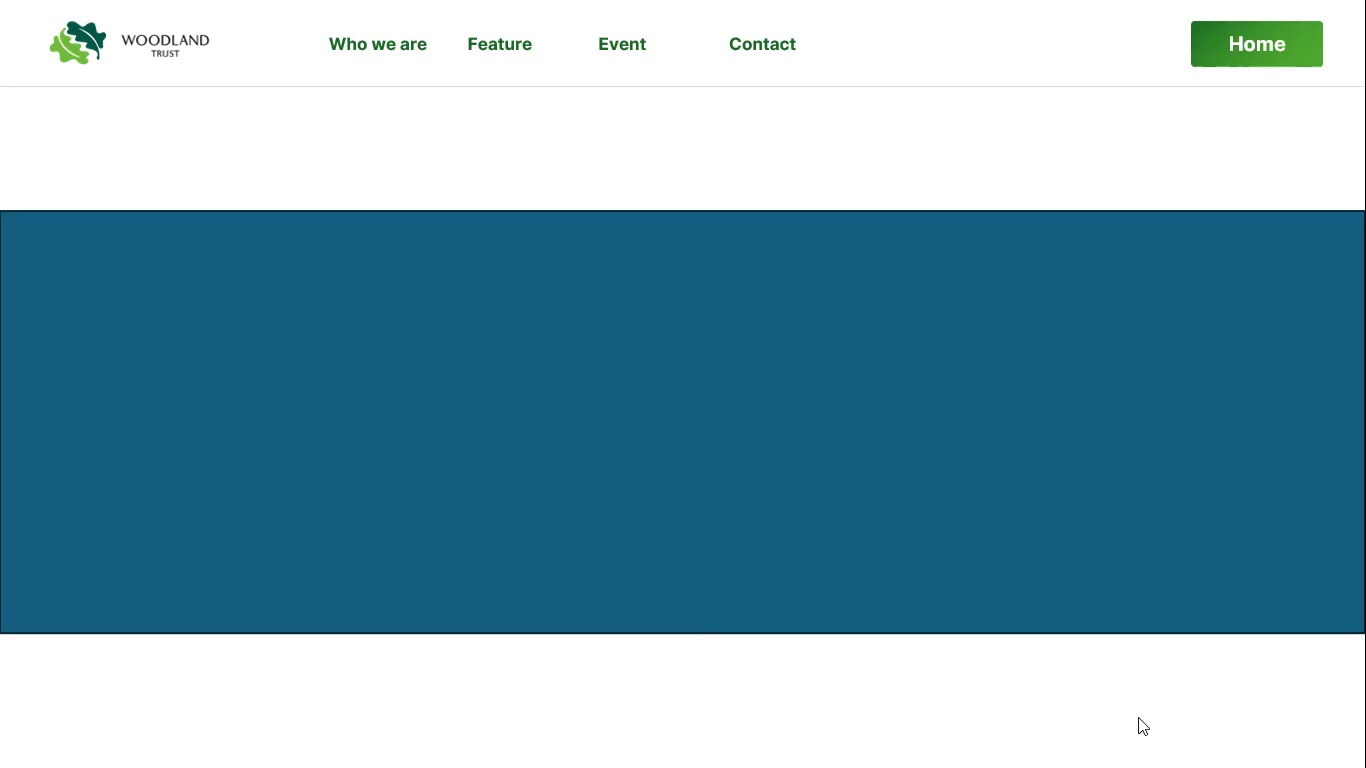 
key(Escape)
 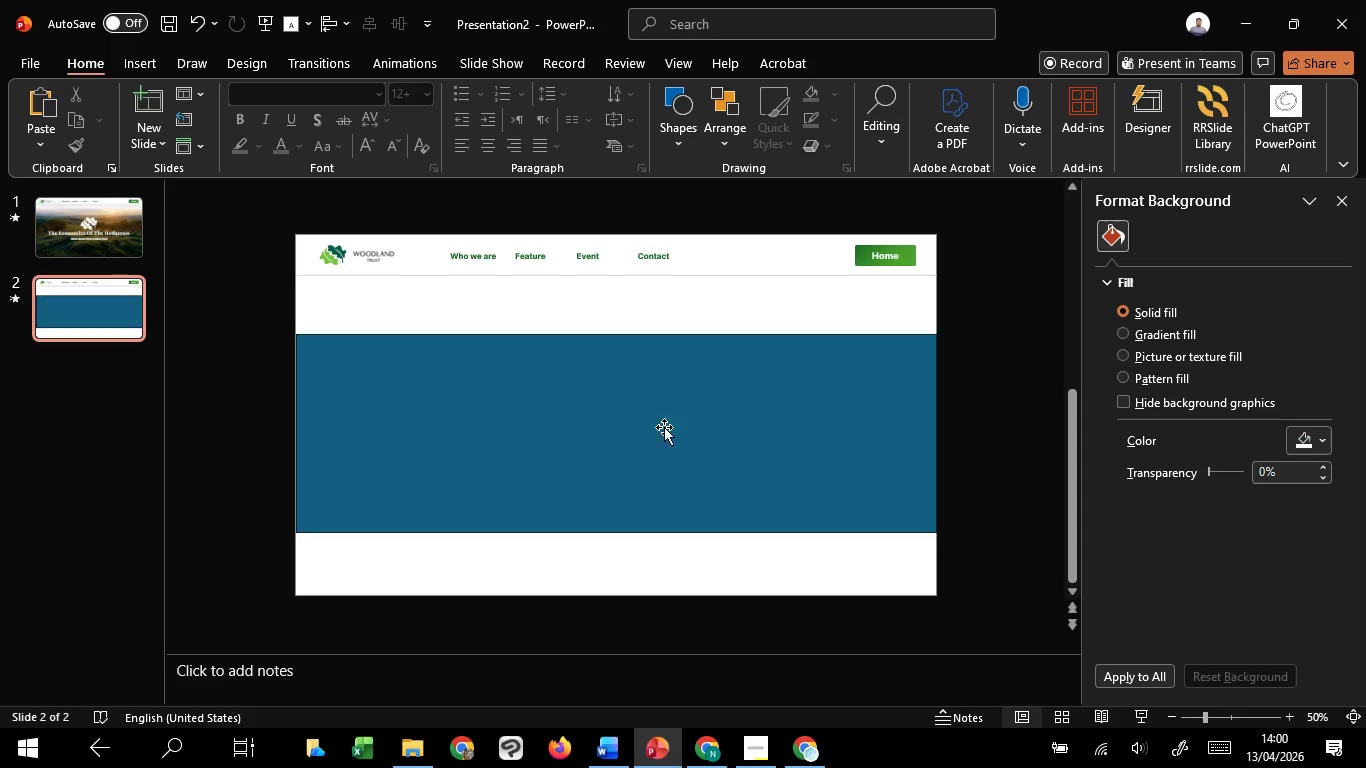 
left_click([664, 427])
 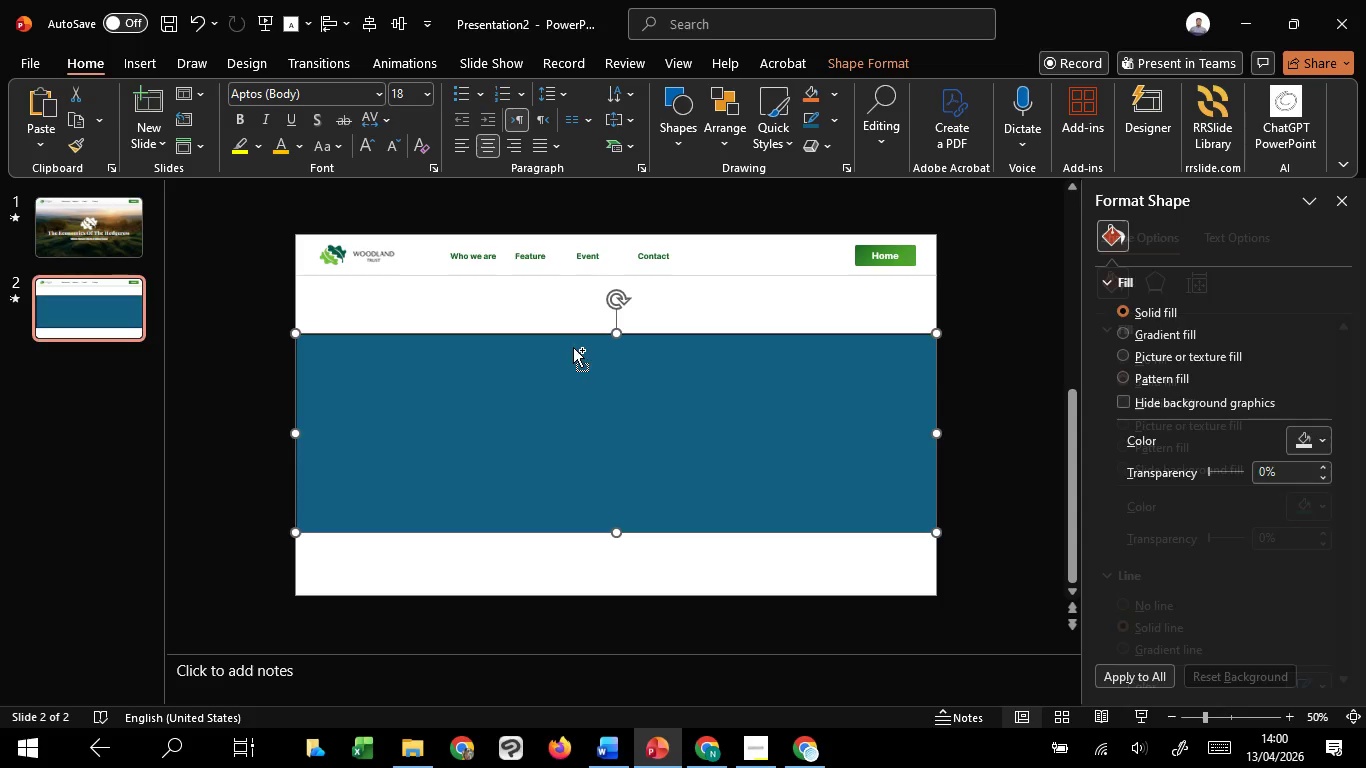 
hold_key(key=ControlLeft, duration=2.41)
hold_key(key=ShiftLeft, duration=1.52)
left_click_drag(start_coordinate=[618, 333], to_coordinate=[615, 344])
 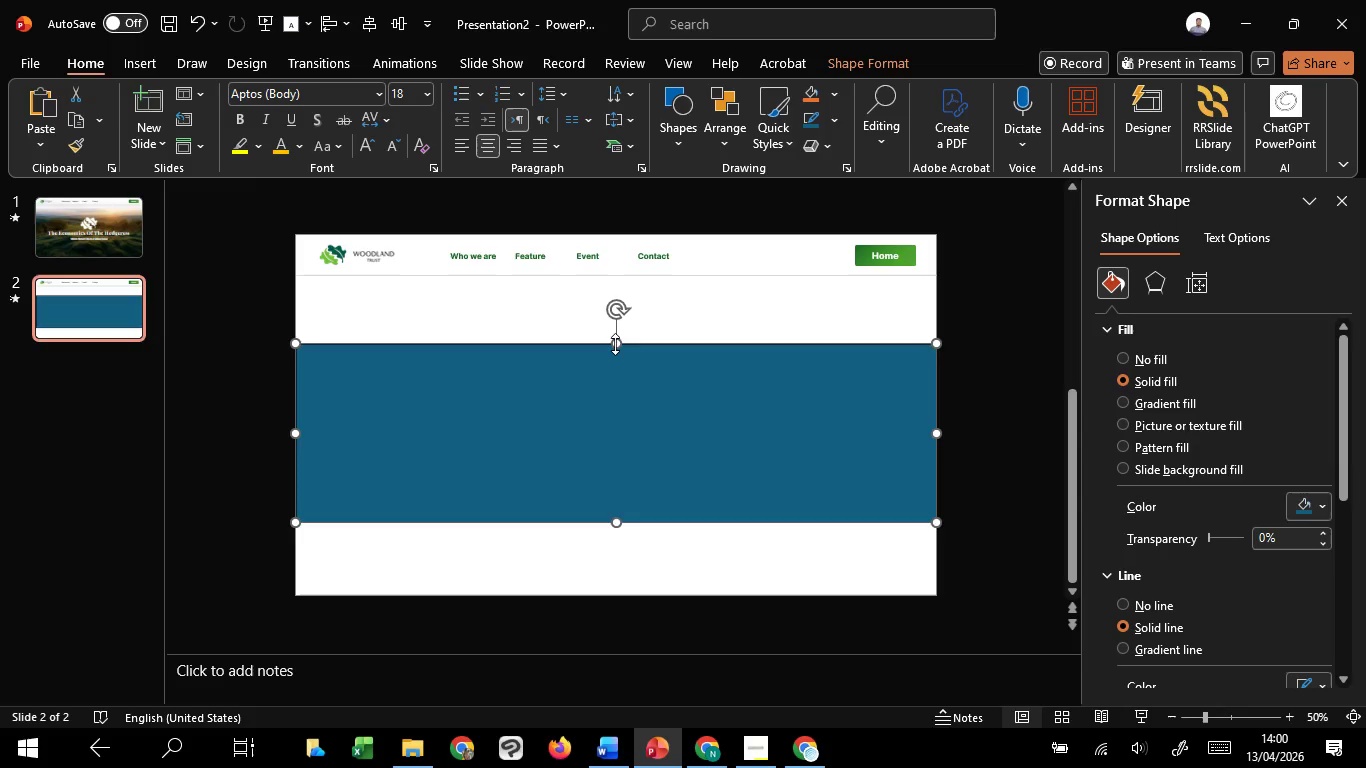 
hold_key(key=ShiftLeft, duration=0.58)
 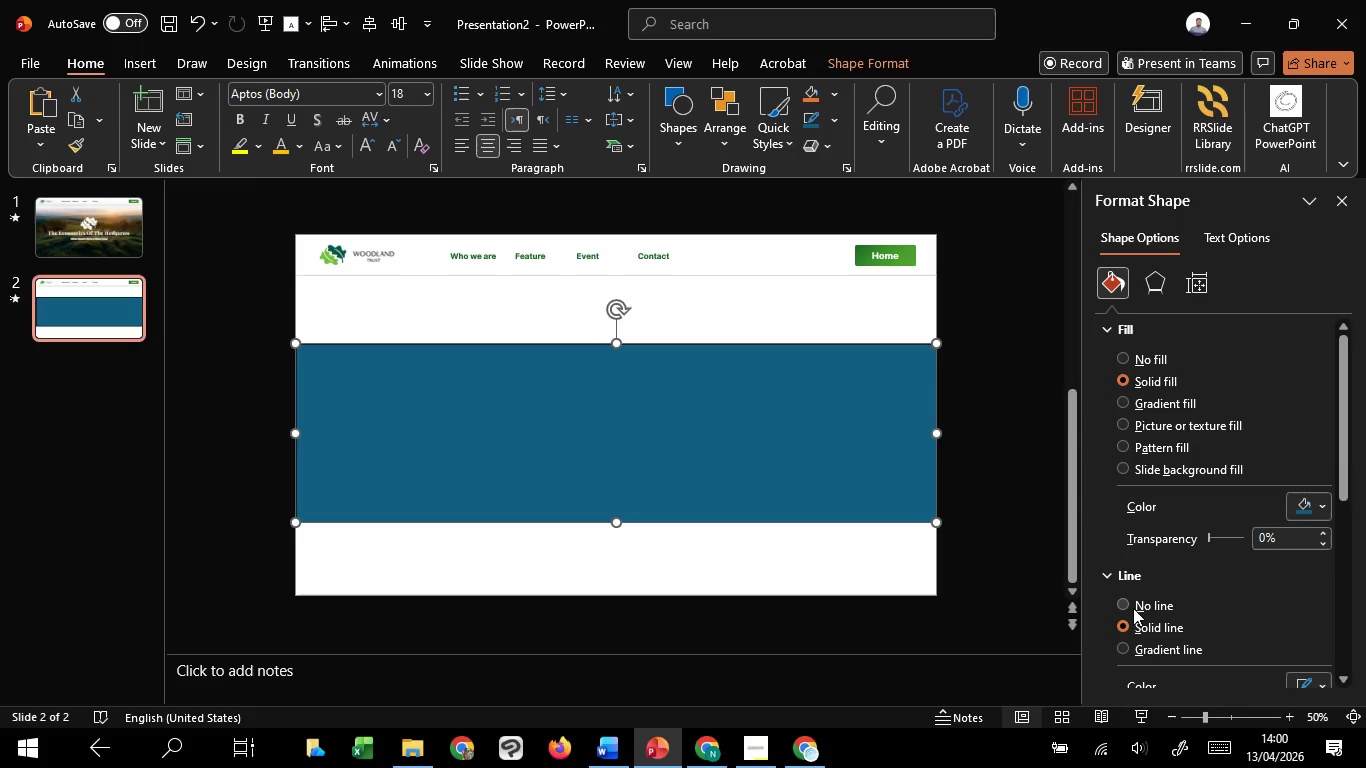 
left_click([1132, 606])
 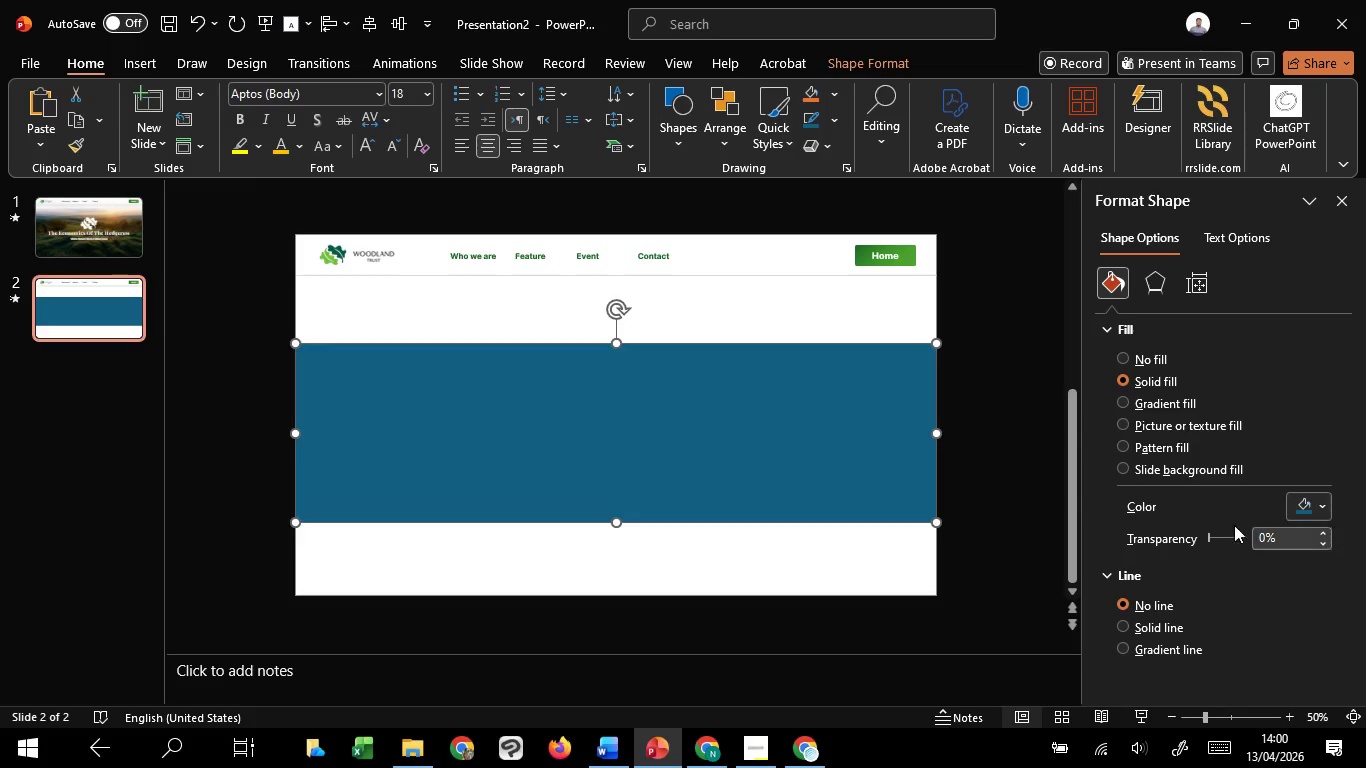 
key(Control+C)
 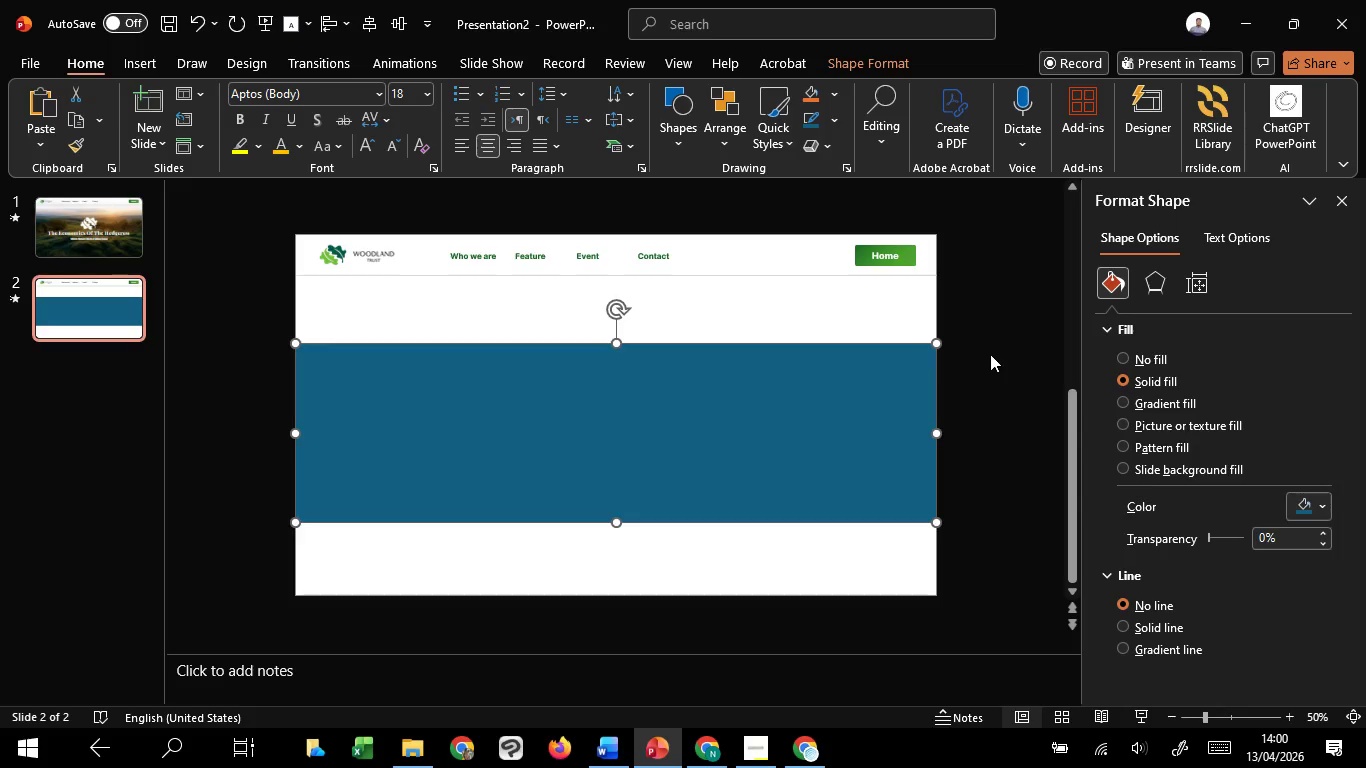 
key(Control+C)
 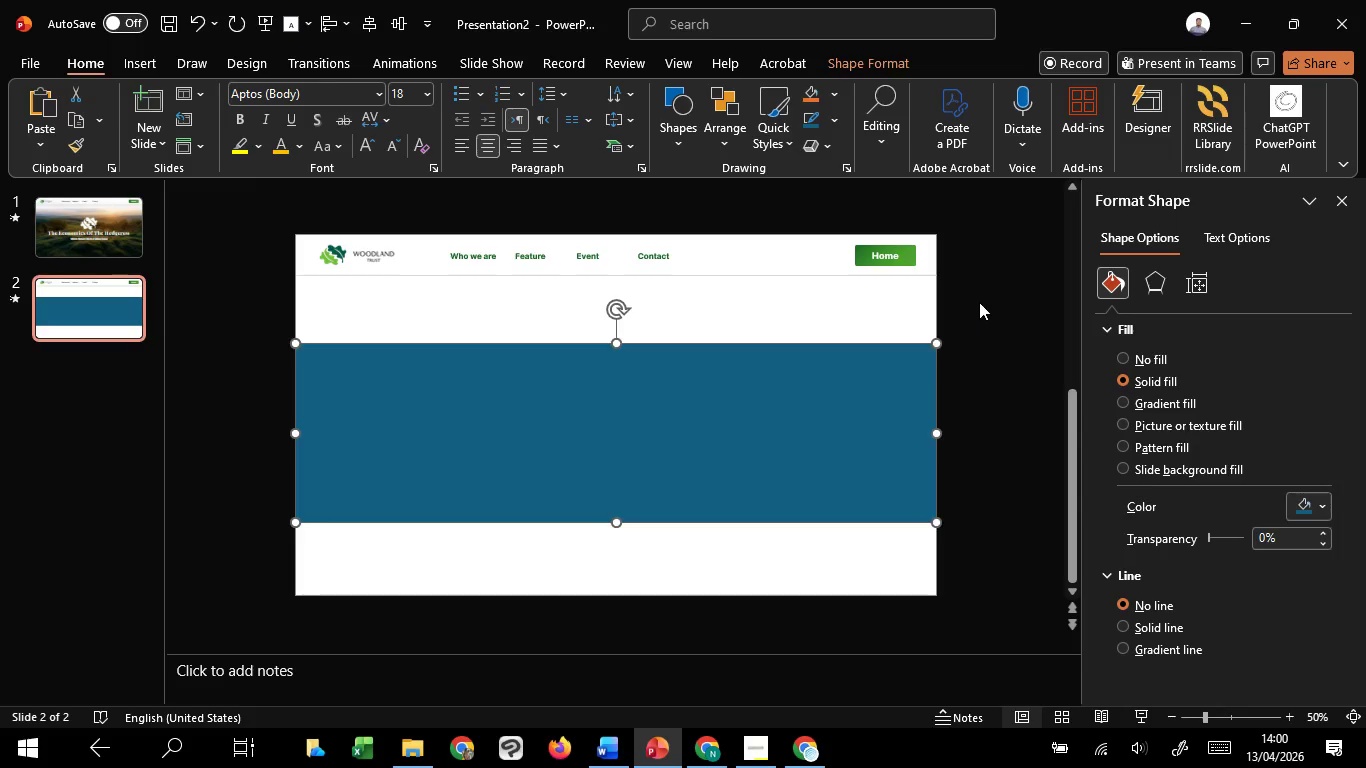 
key(Control+C)
 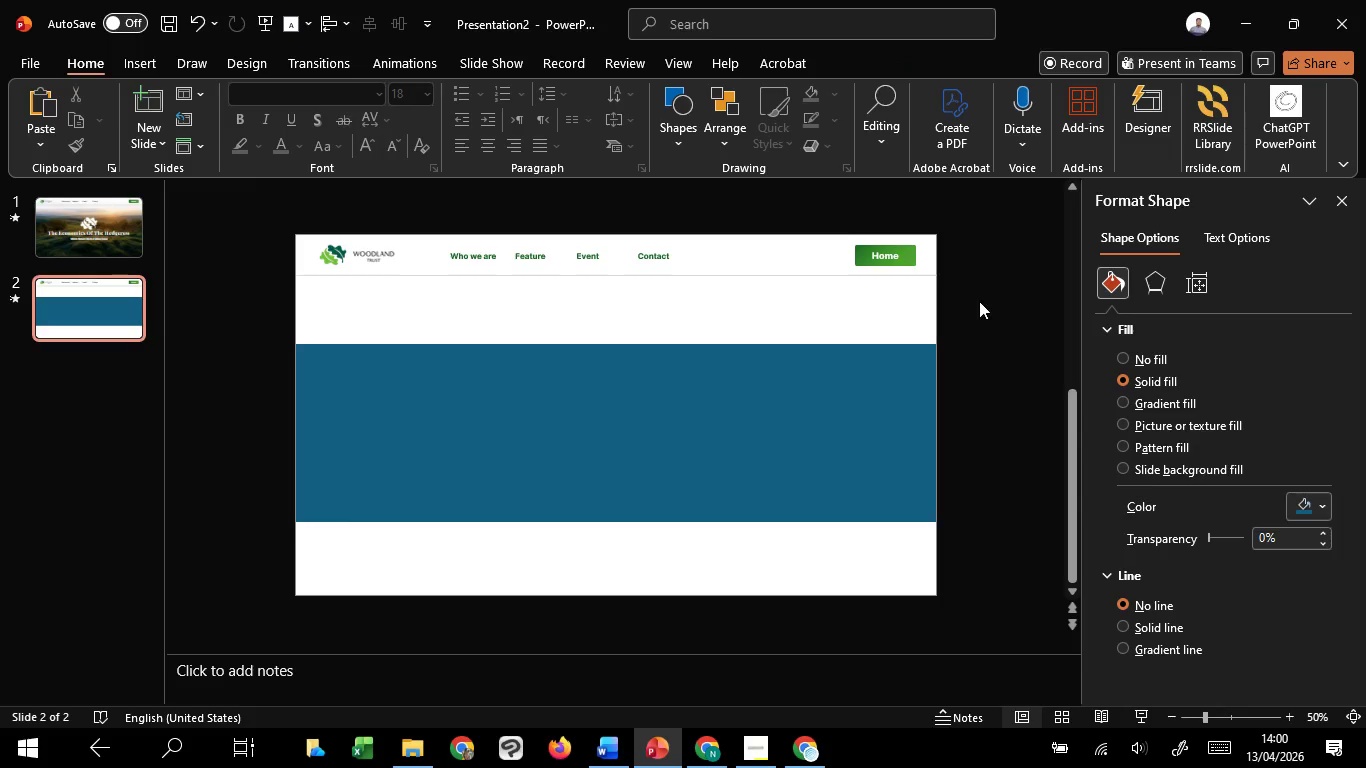 
left_click([979, 302])
 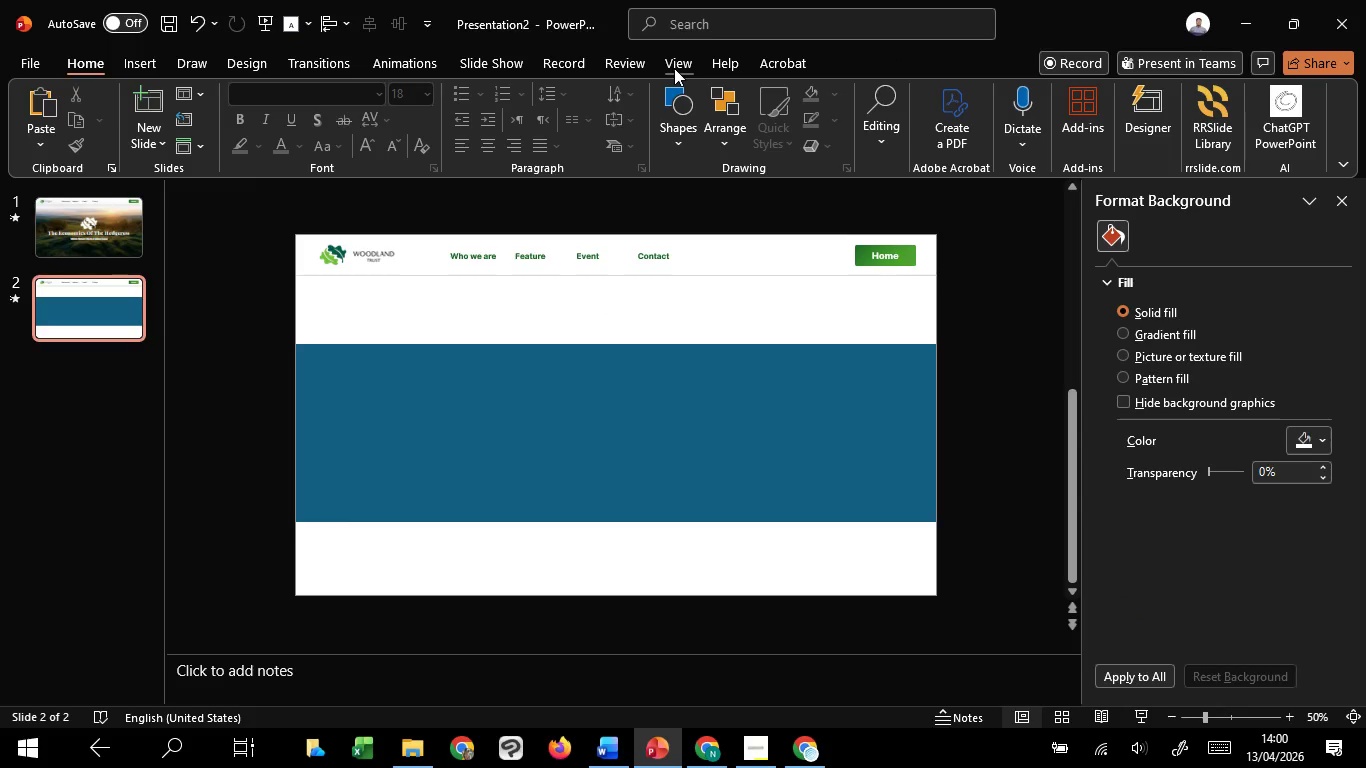 
left_click([674, 68])
 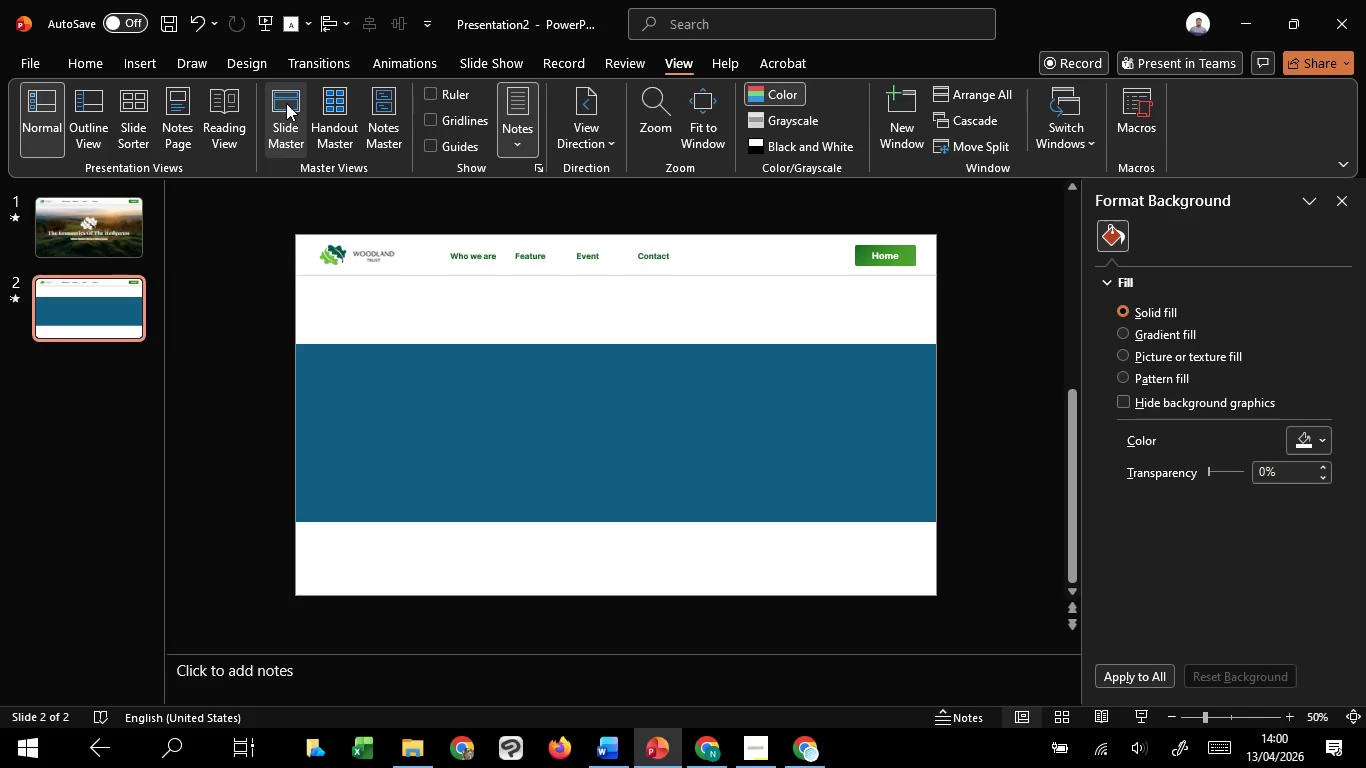 
left_click([286, 105])
 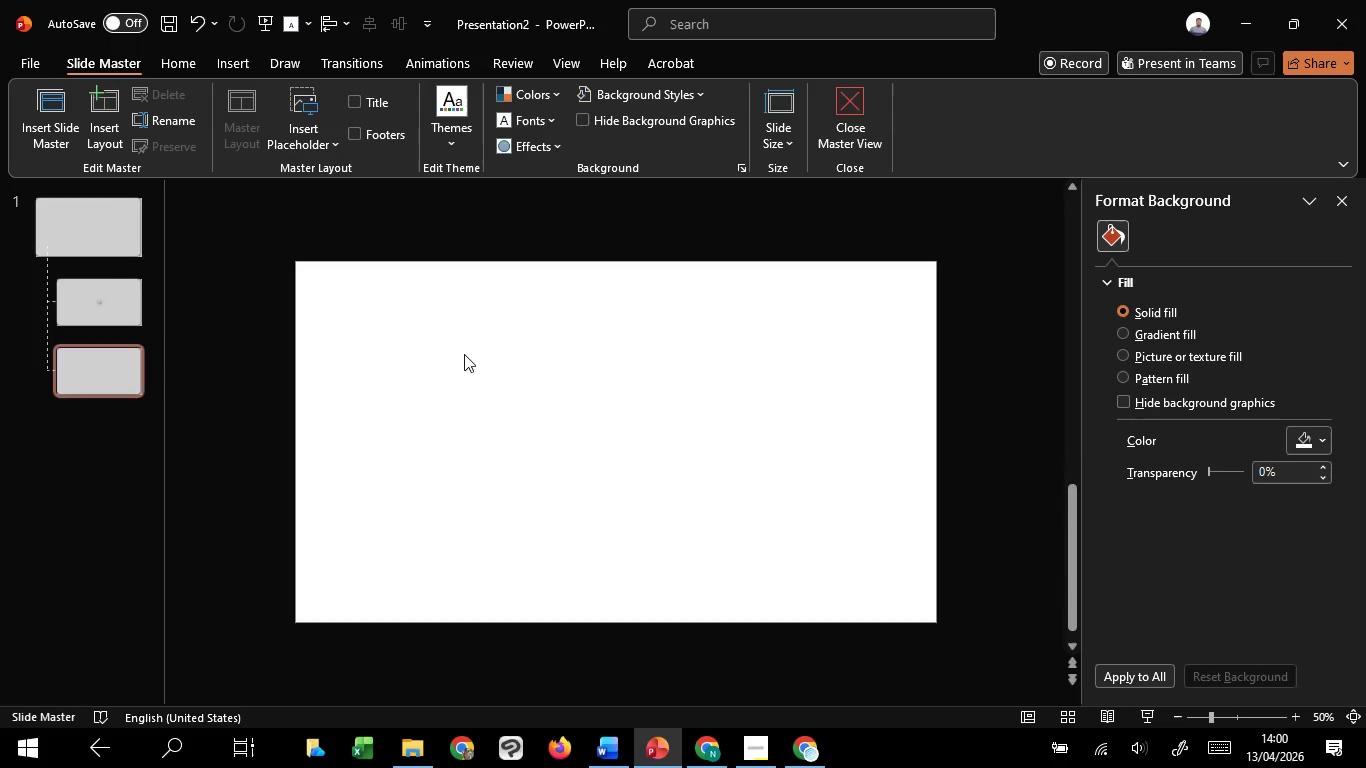 
key(Control+V)
 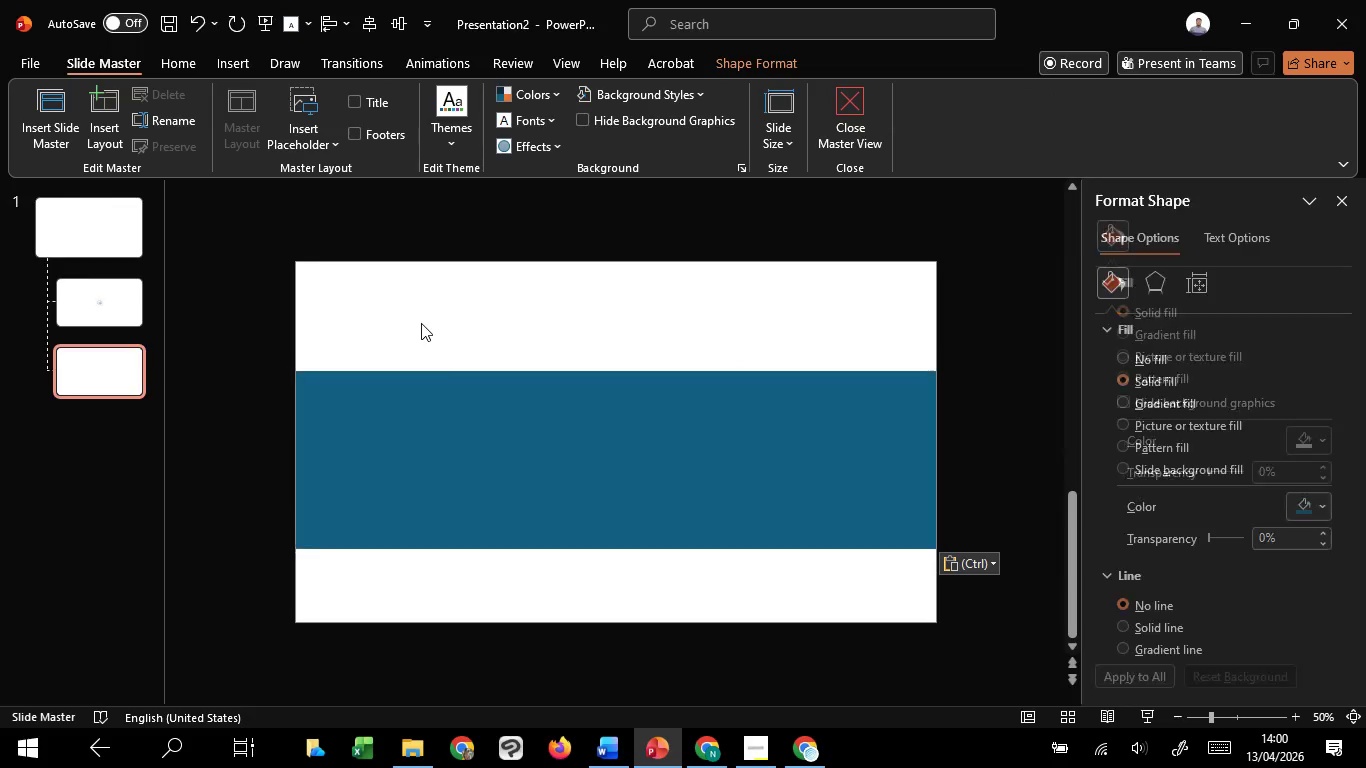 
left_click([421, 323])
 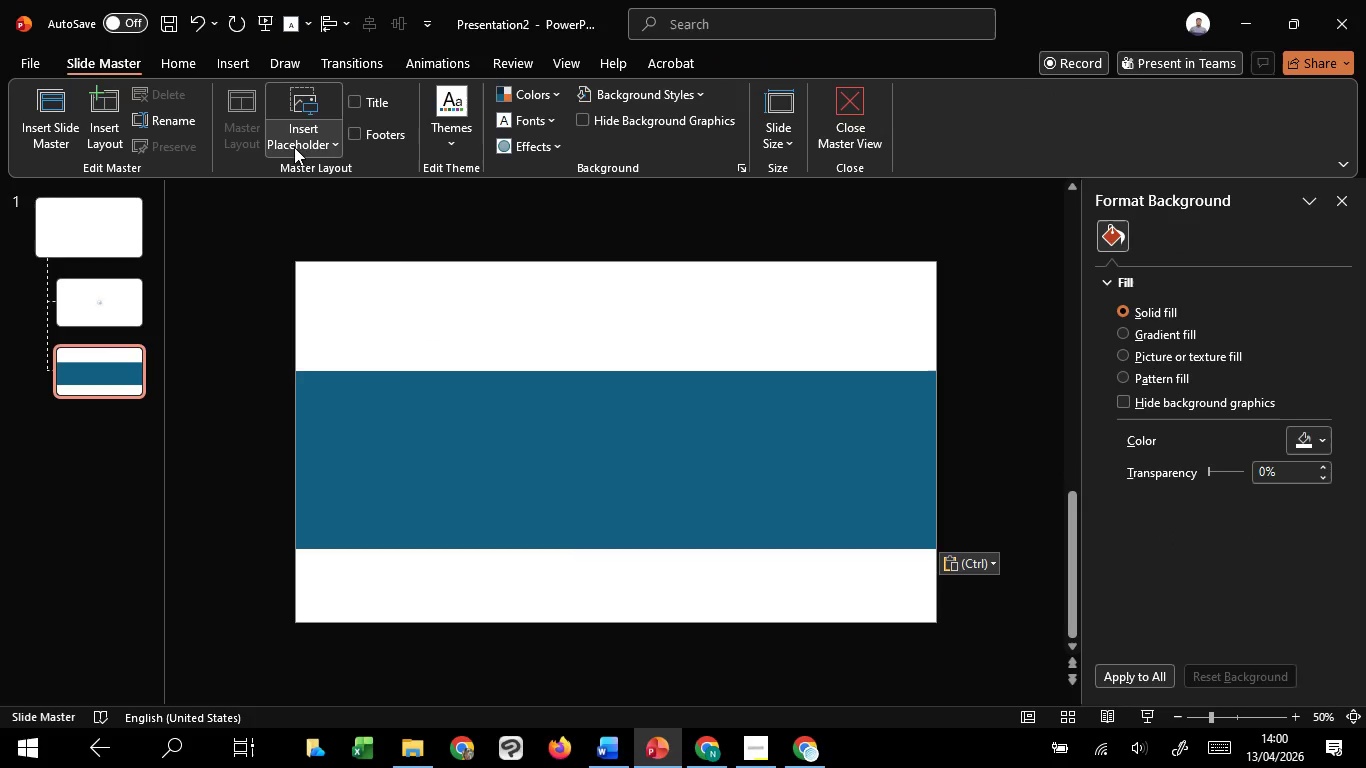 
left_click([294, 147])
 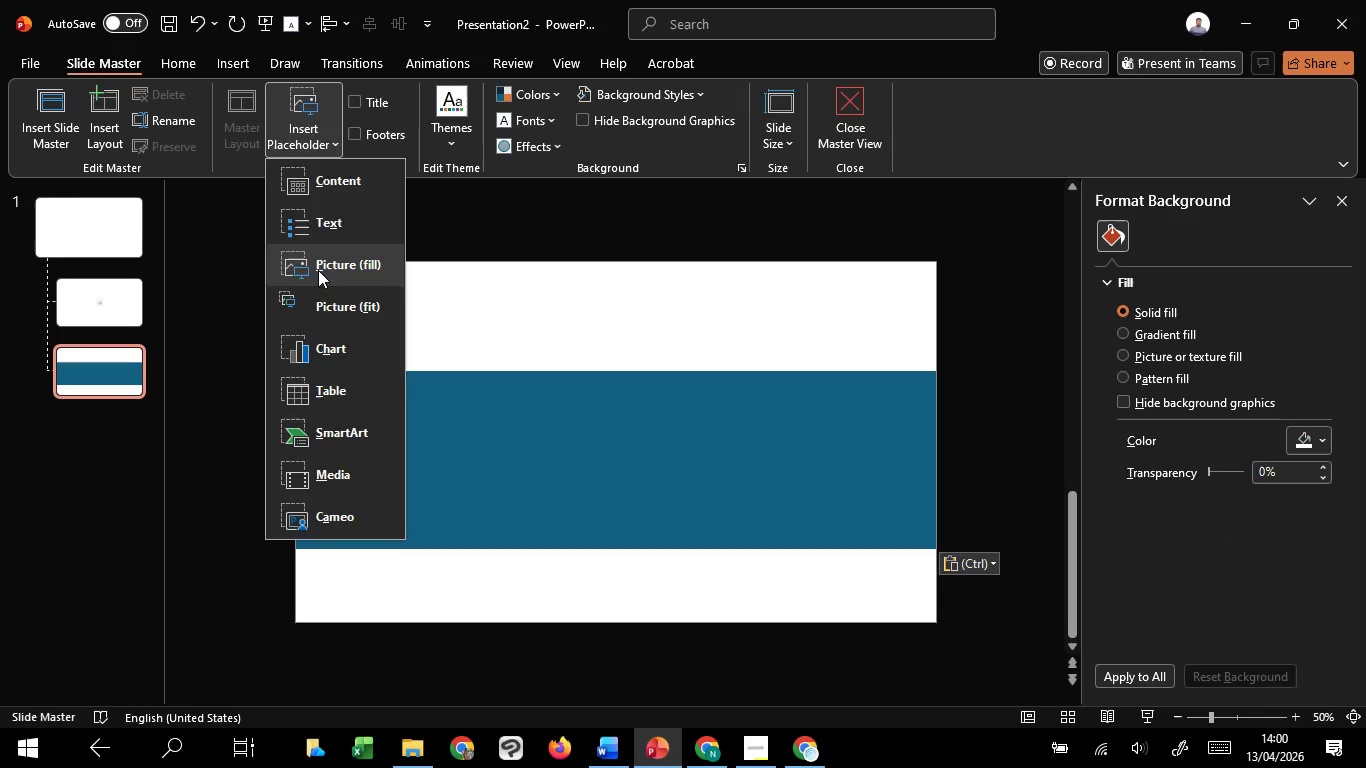 
left_click([318, 270])
 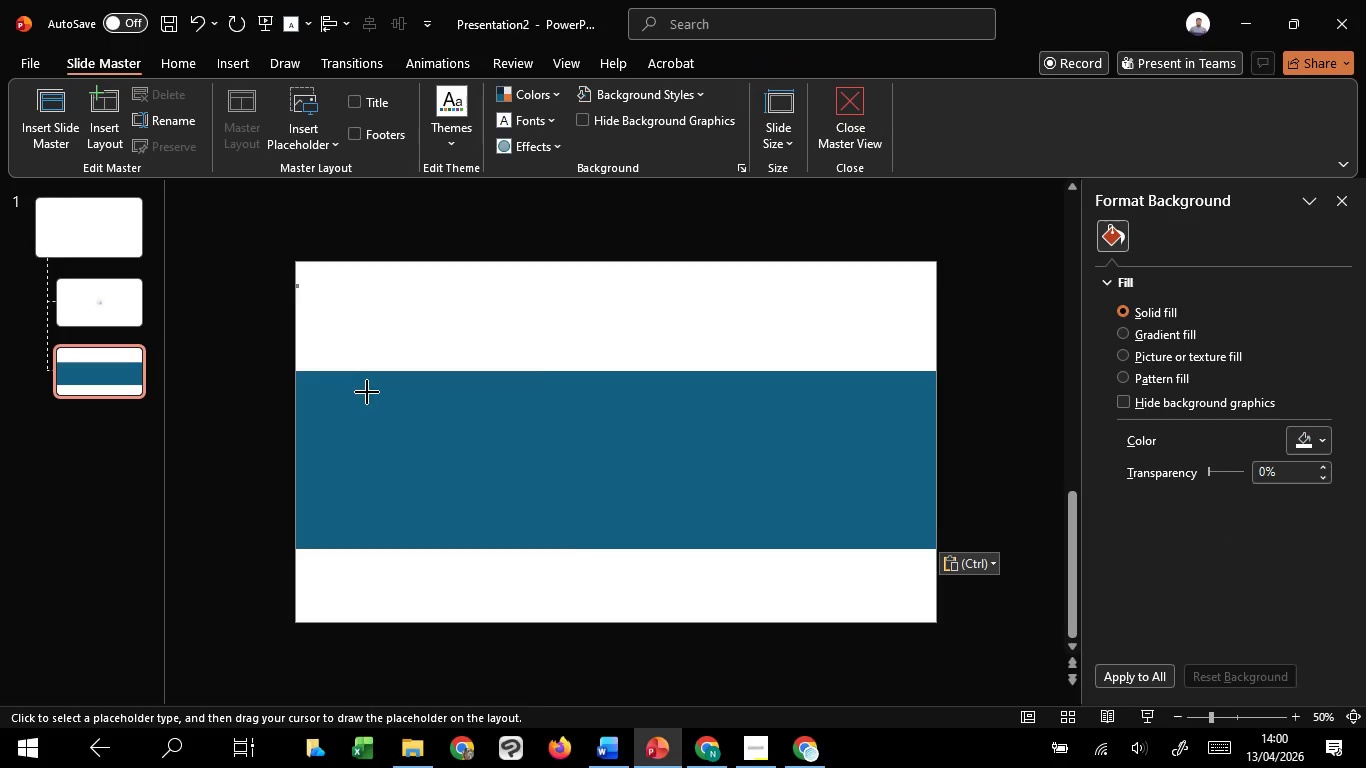 
left_click_drag(start_coordinate=[292, 284], to_coordinate=[1116, 767])
 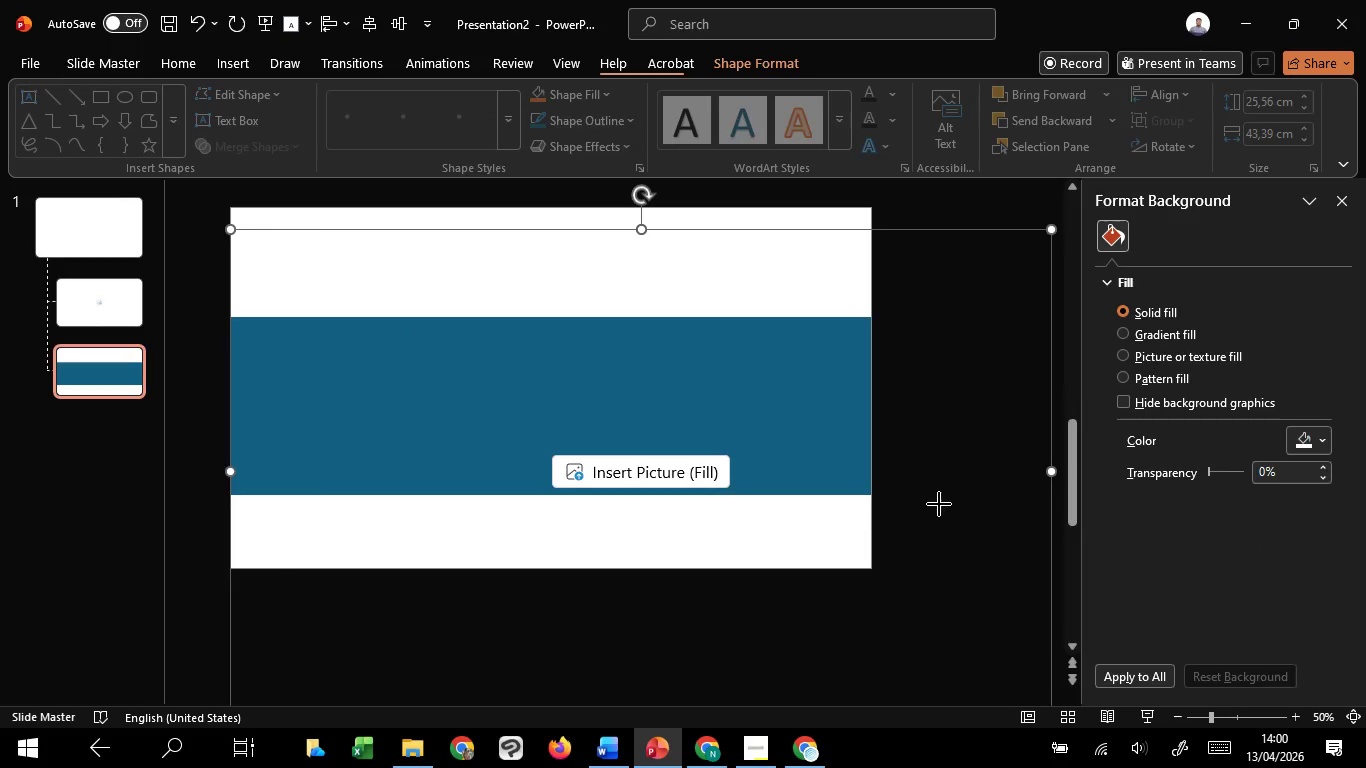 
hold_key(key=ControlLeft, duration=1.23)
 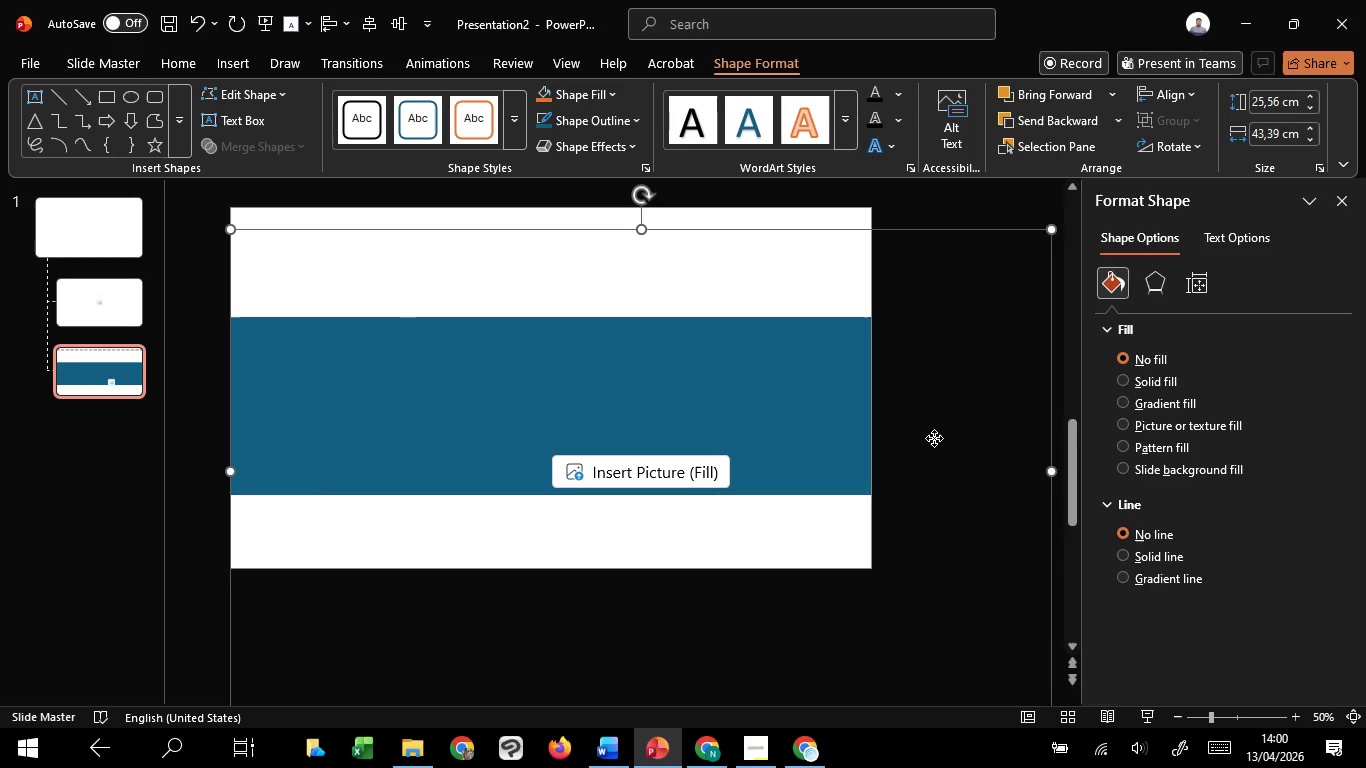 
right_click([934, 438])
 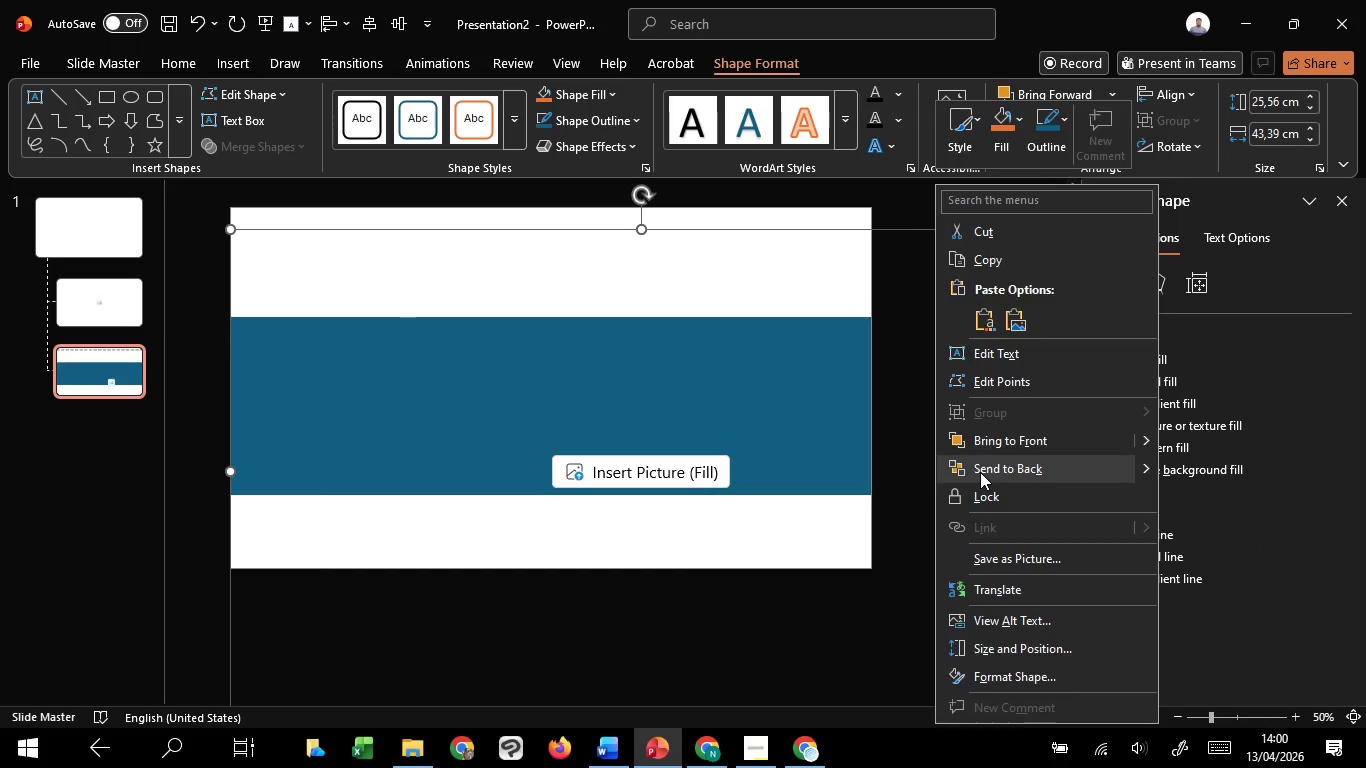 
left_click([980, 472])
 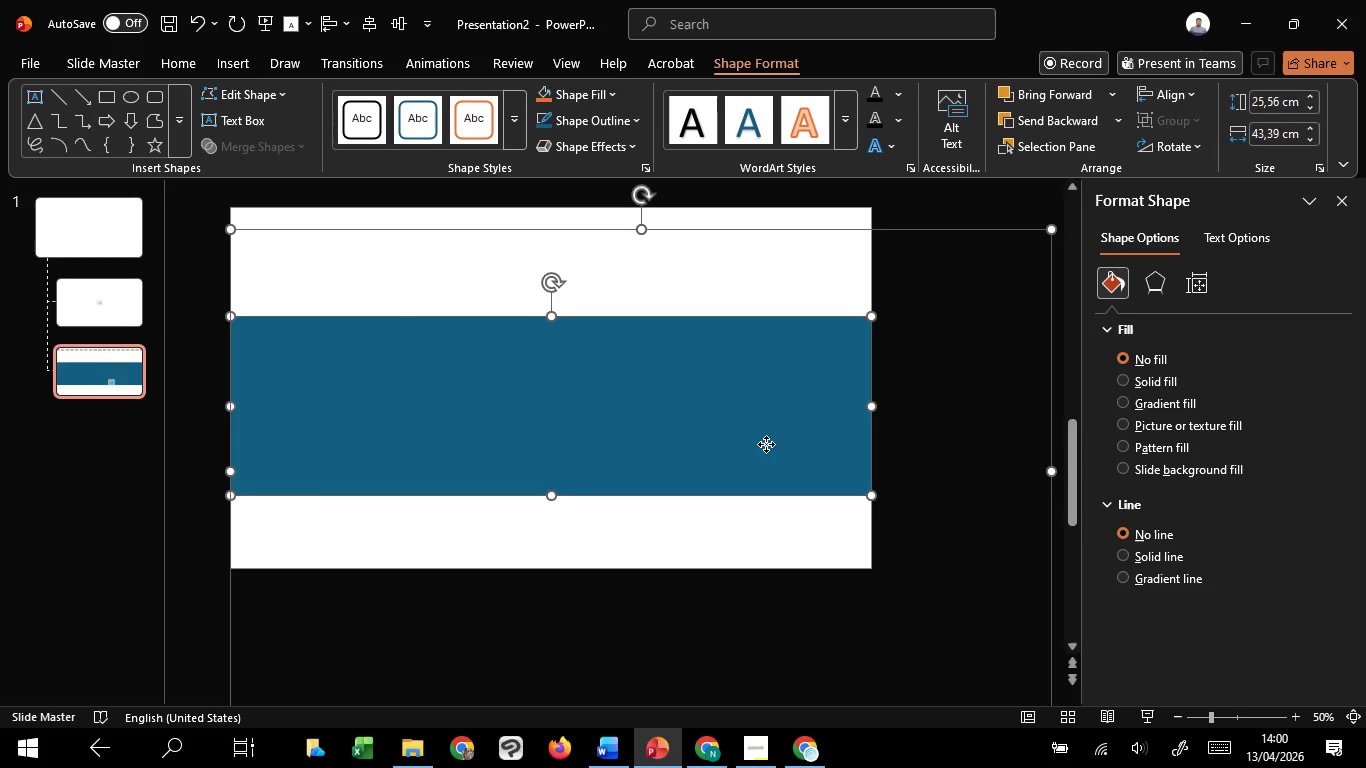 
hold_key(key=ShiftLeft, duration=0.78)
left_click([766, 444])
 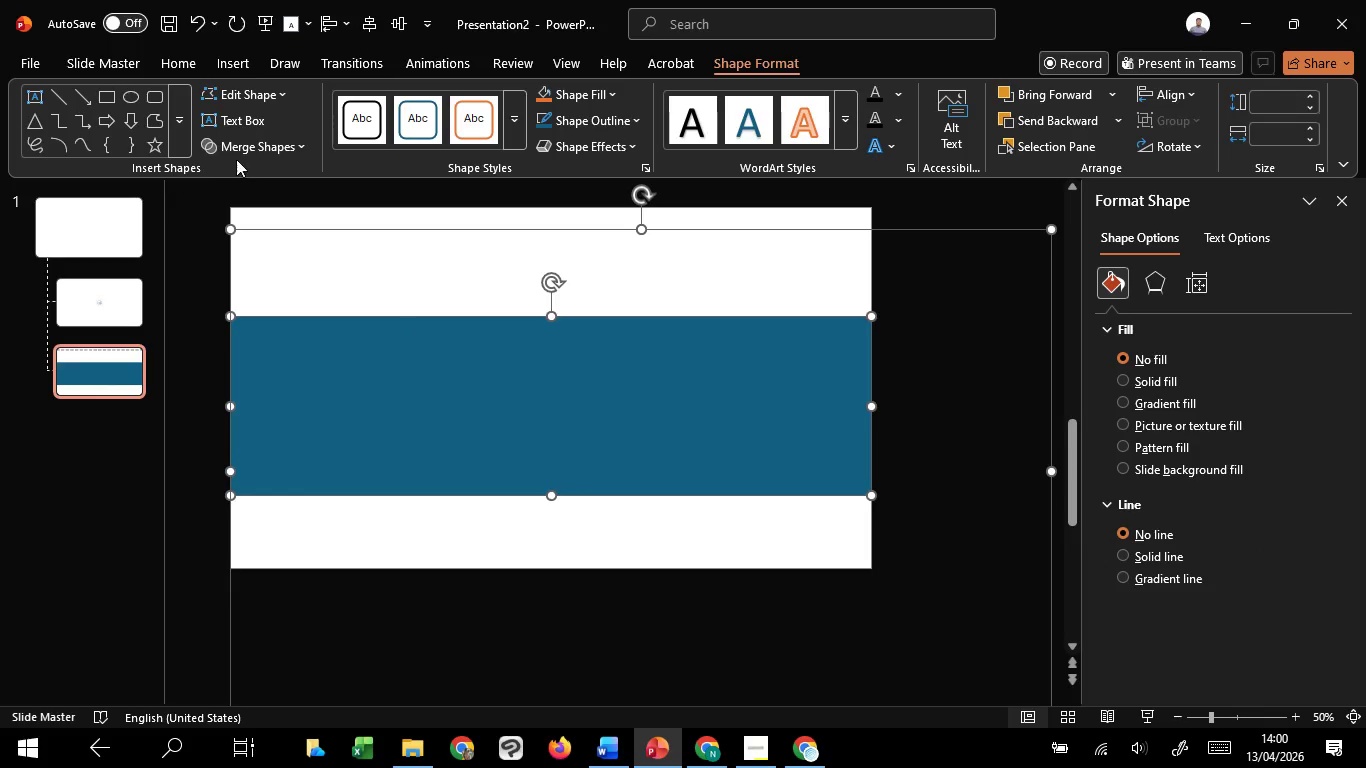 
left_click([251, 257])
 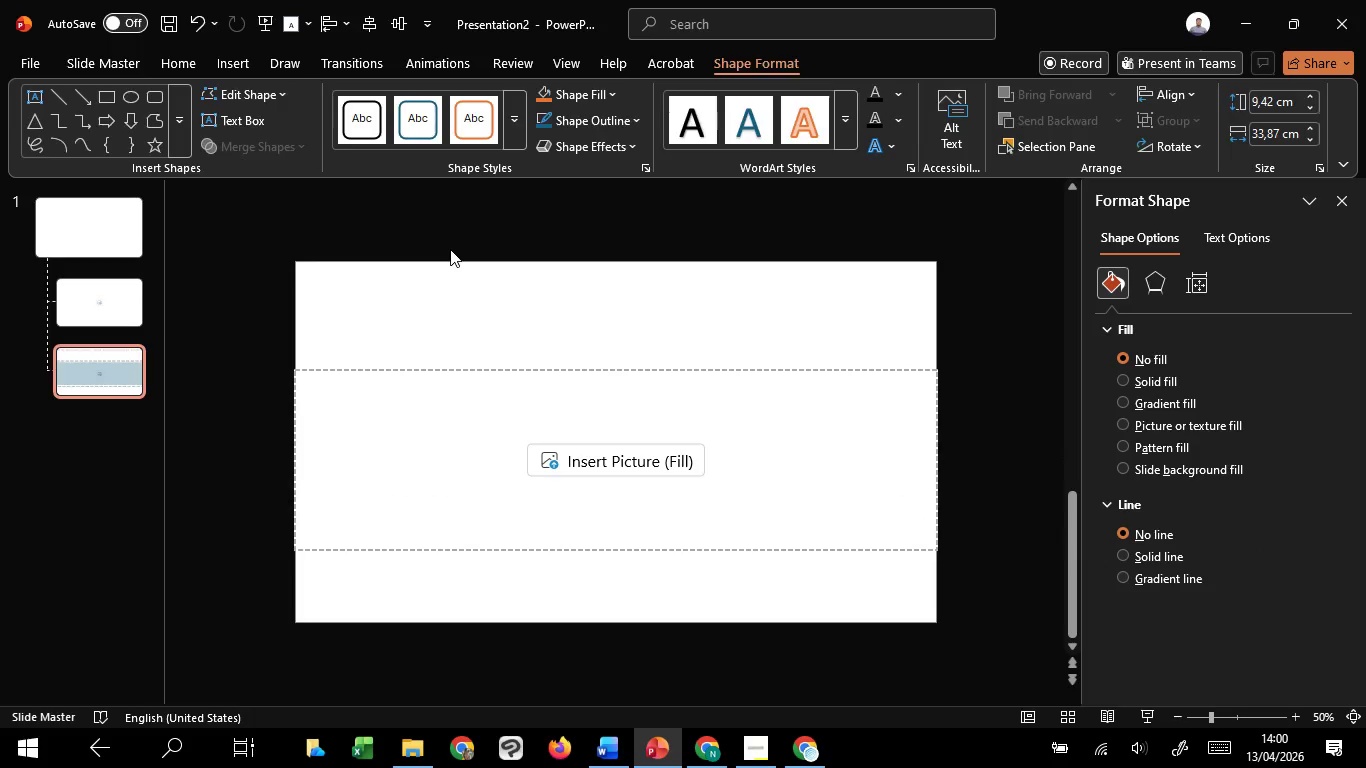 
left_click([450, 249])
 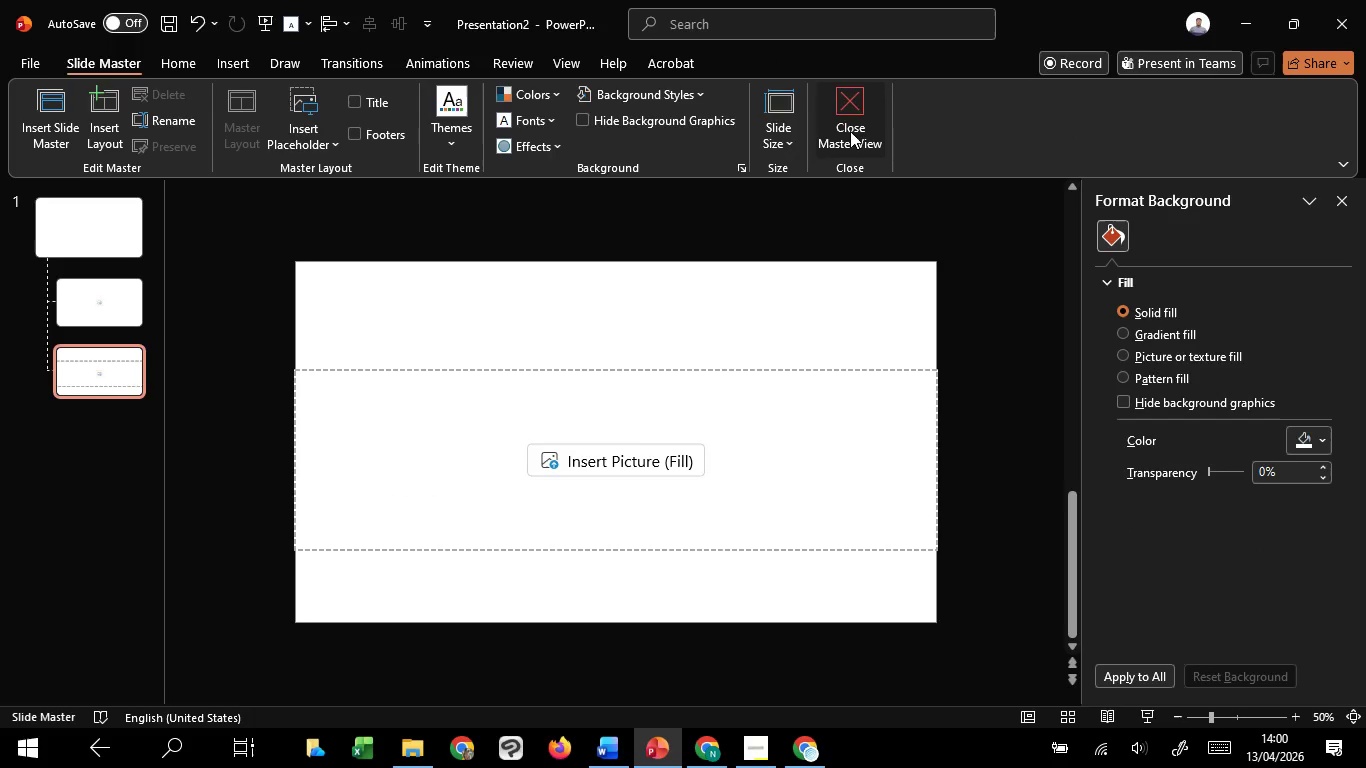 
left_click([850, 131])
 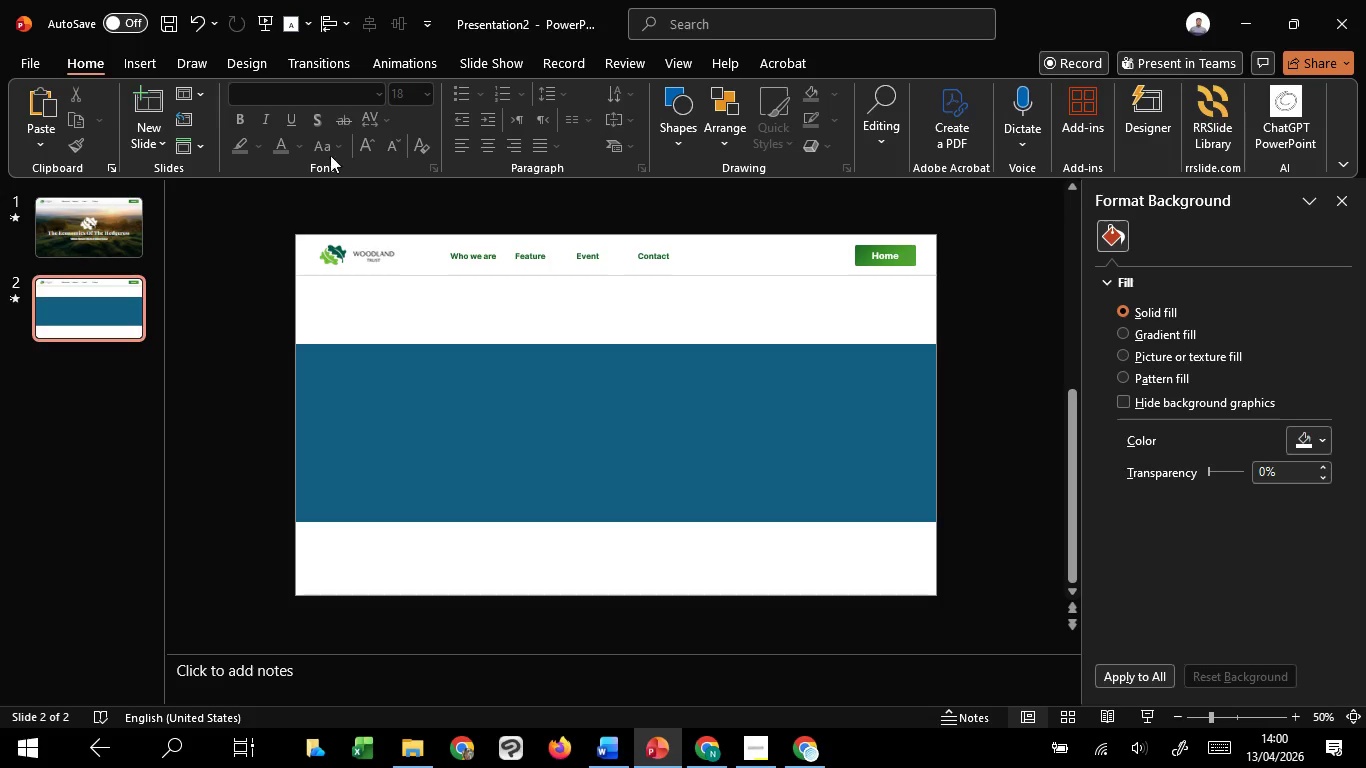 
left_click([201, 92])
 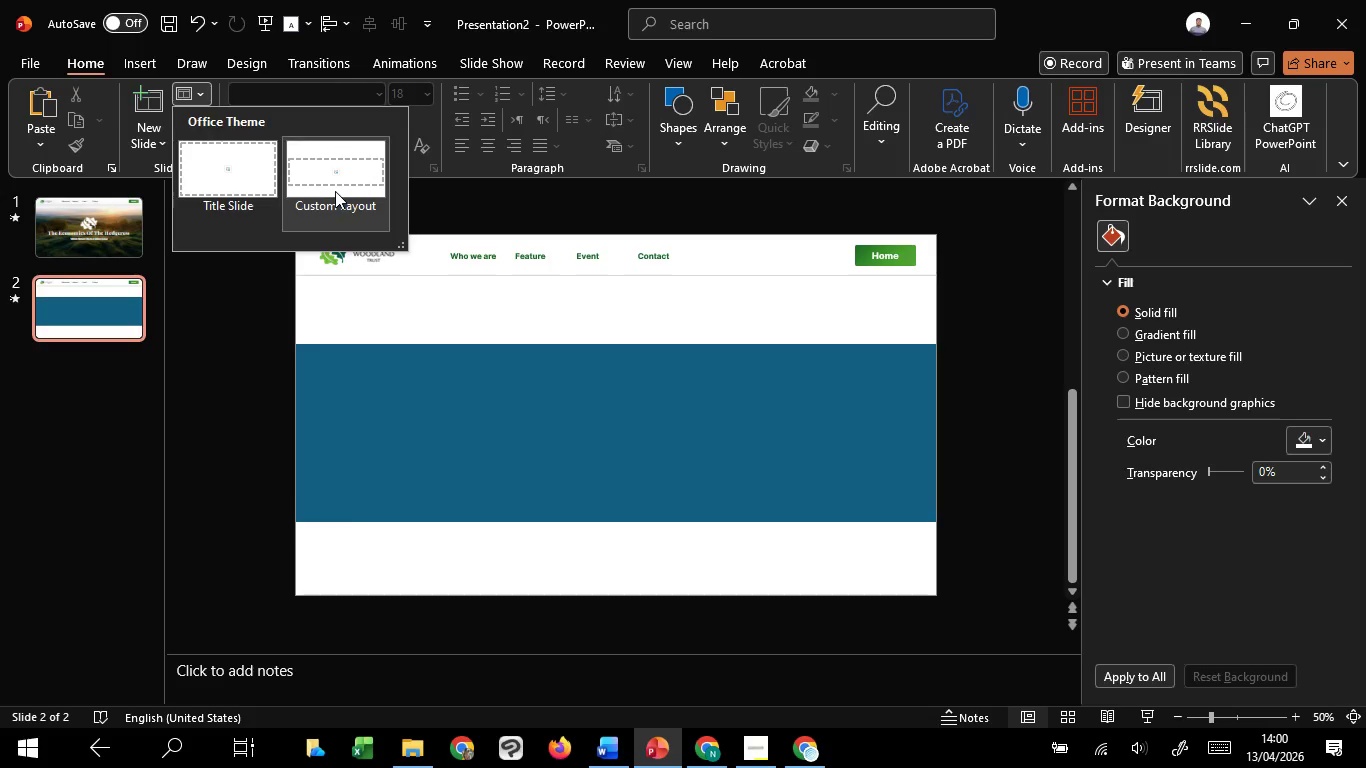 
left_click([335, 191])
 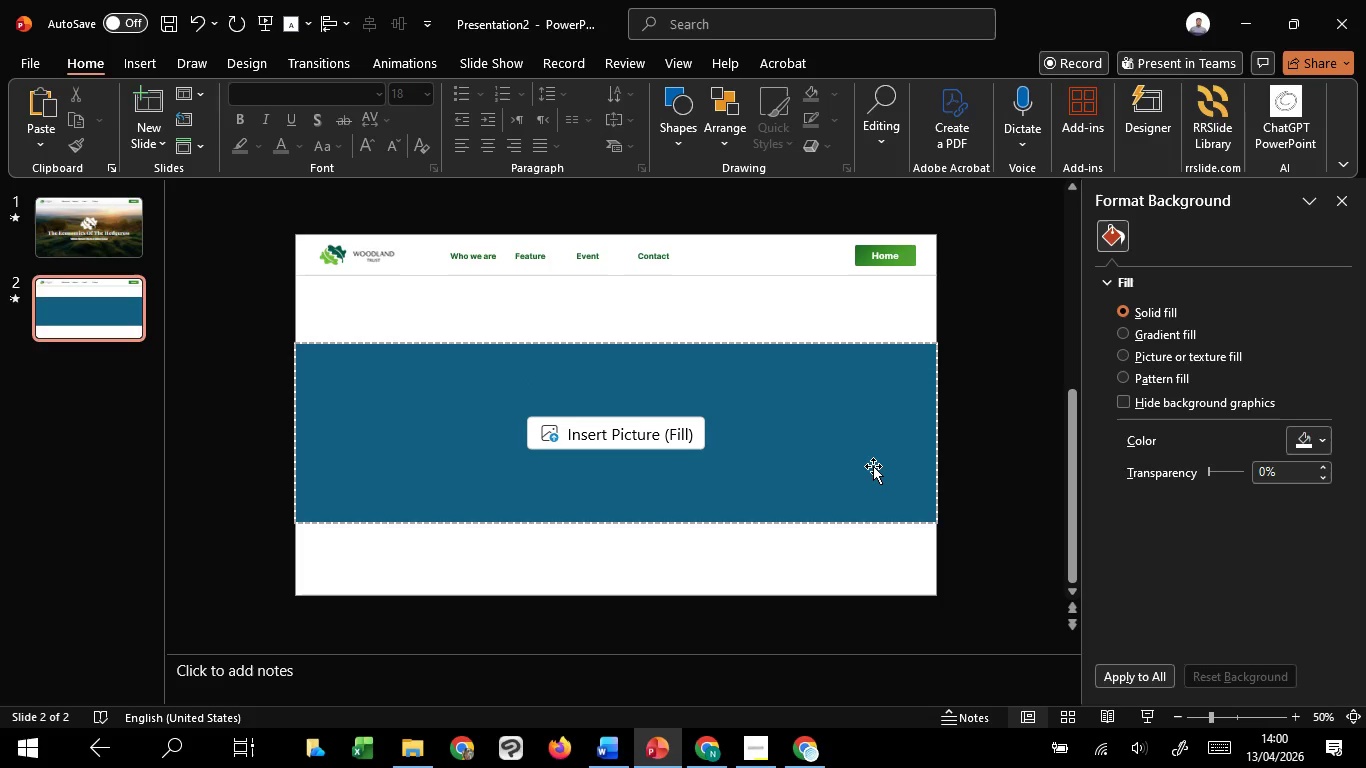 
left_click([873, 466])
 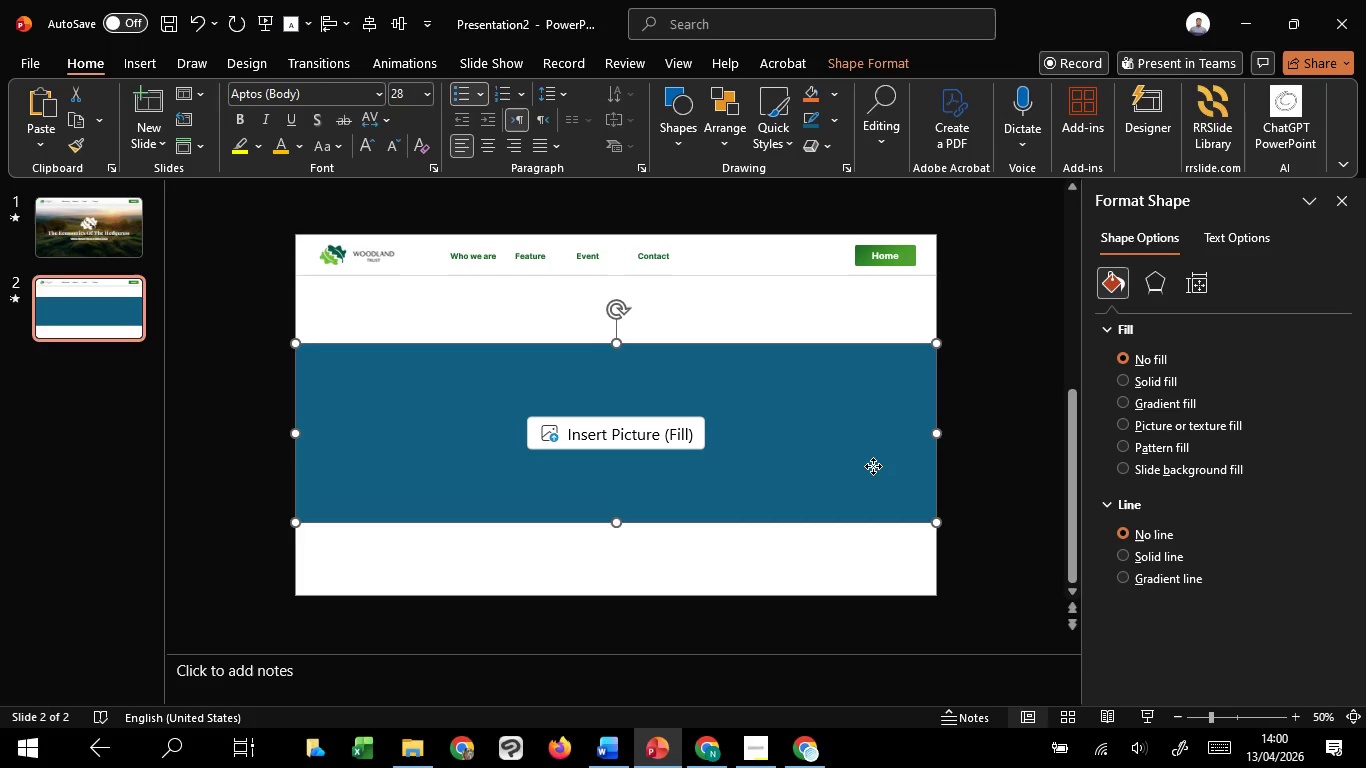 
right_click([873, 466])
 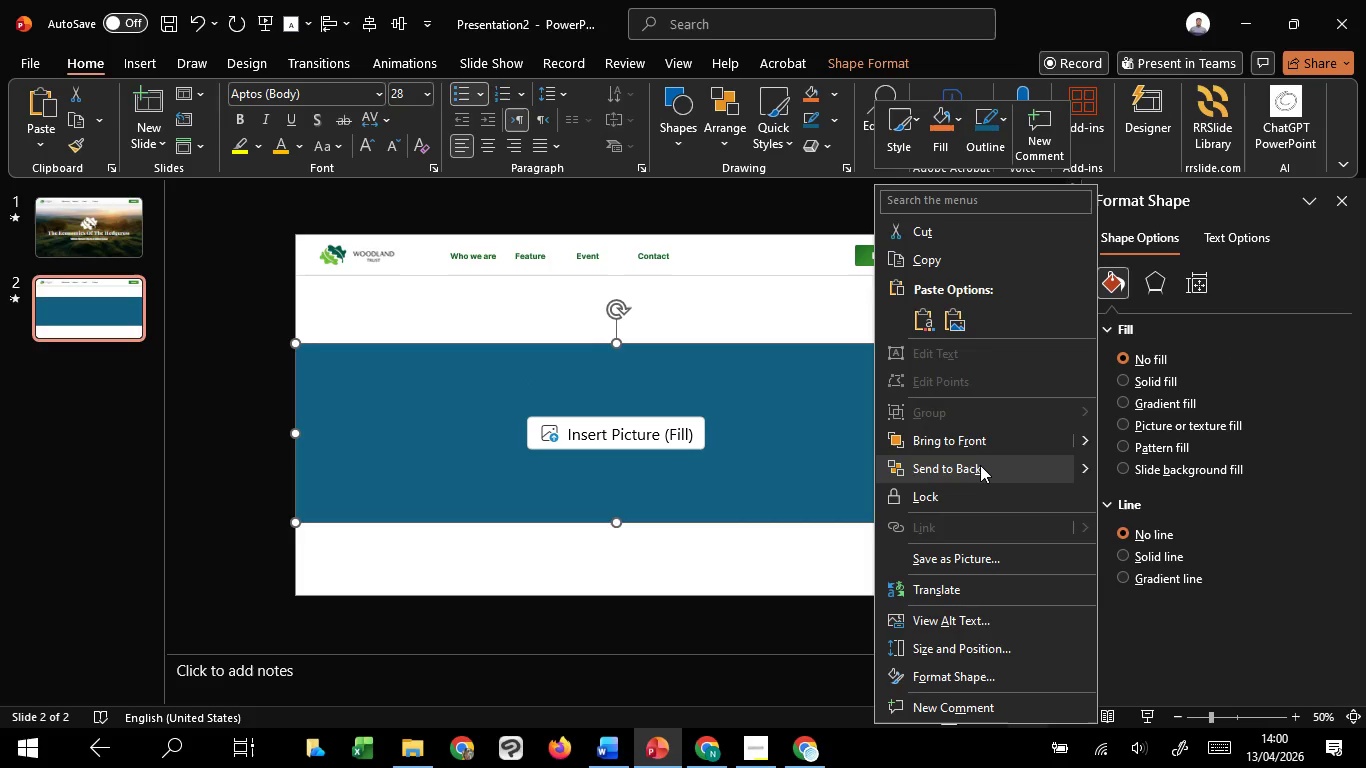 
left_click([980, 465])
 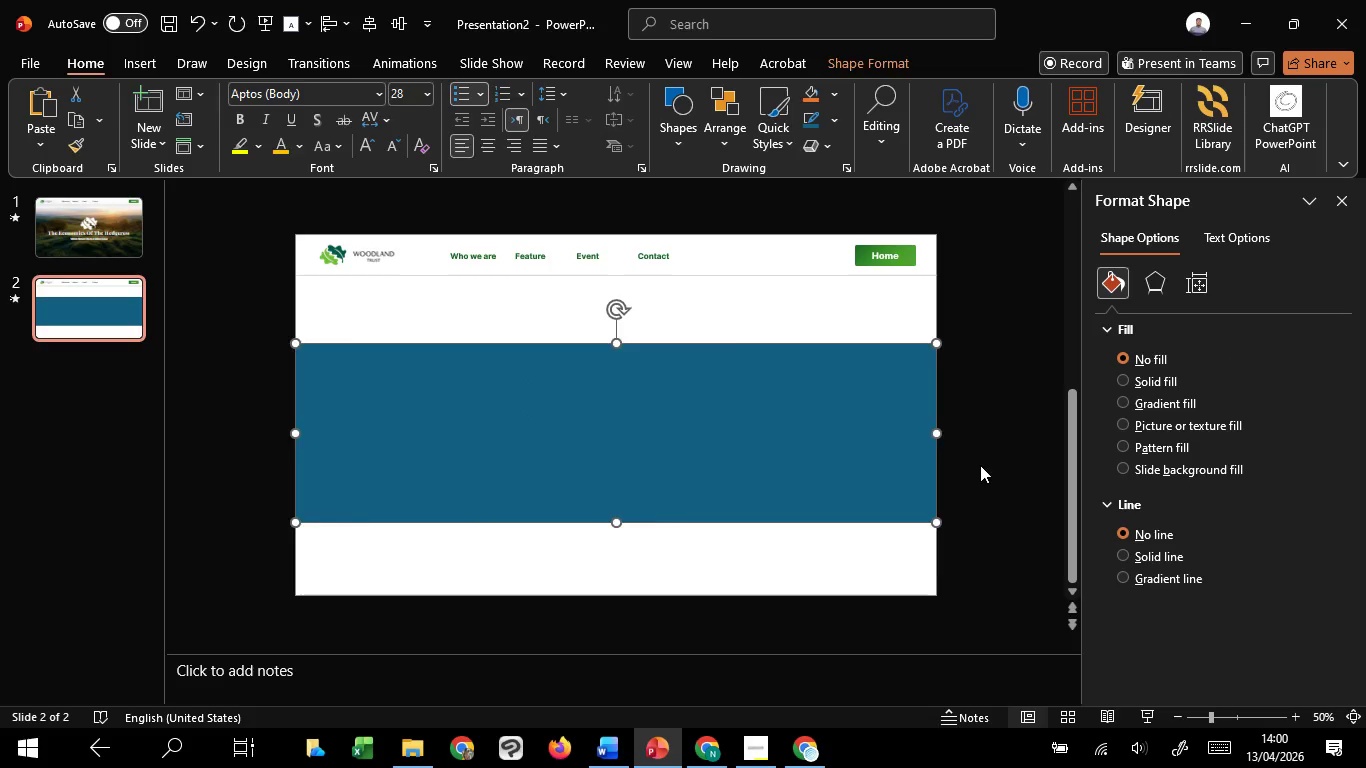 
left_click([980, 465])
 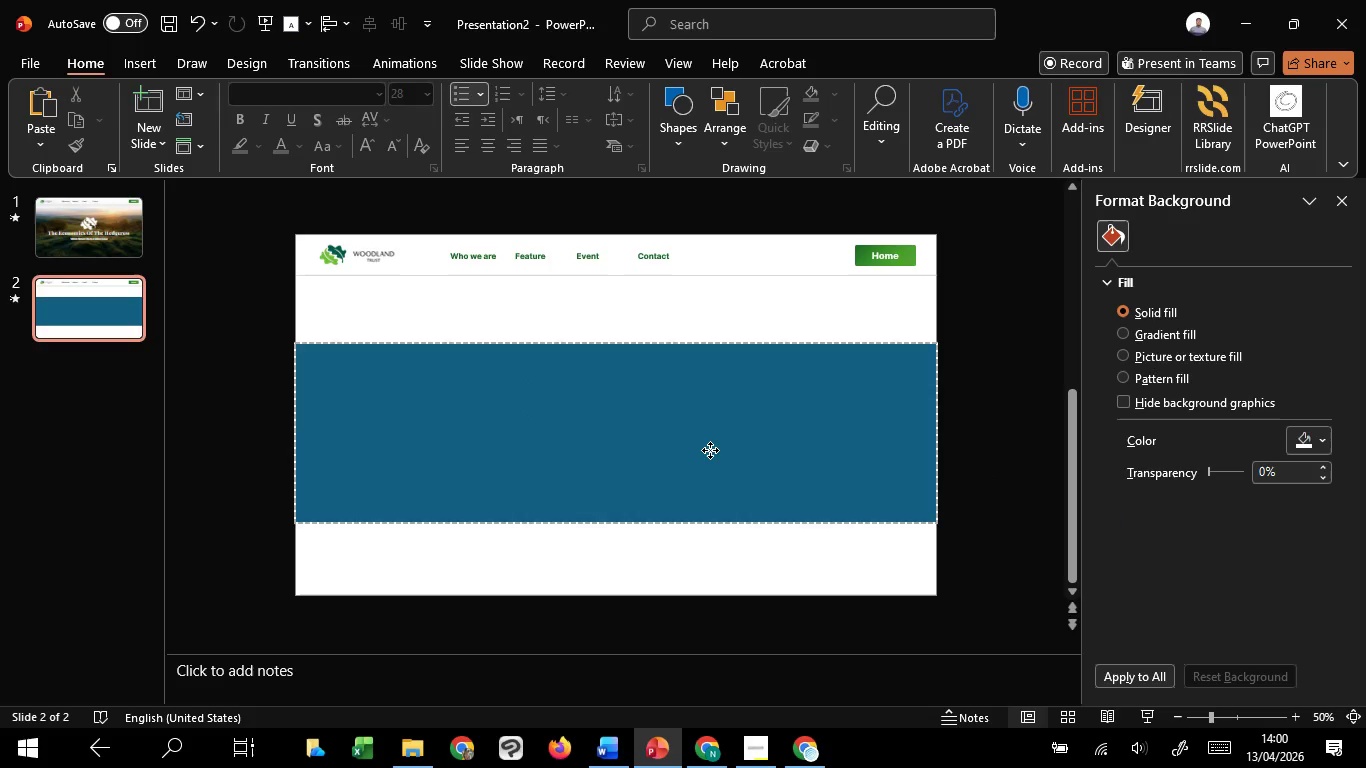 
left_click([710, 450])
 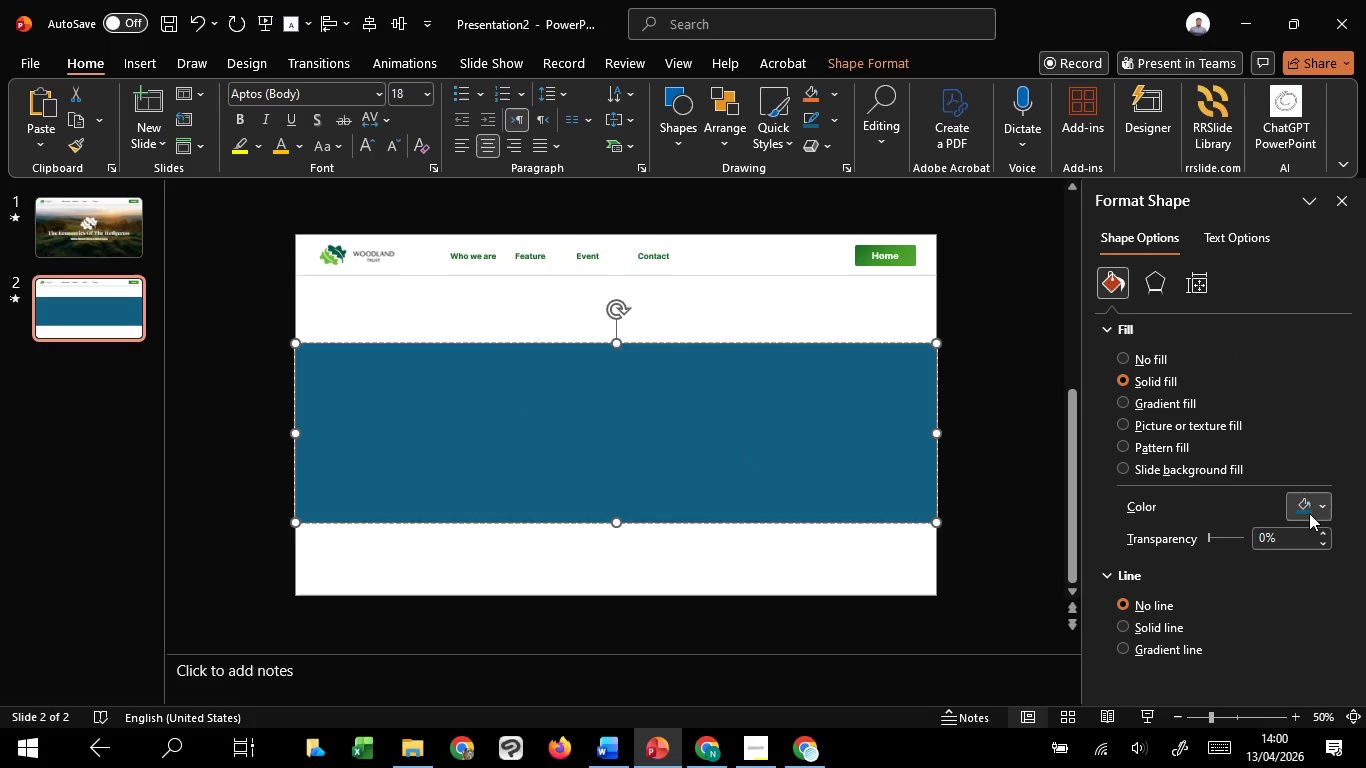 
left_click([1309, 513])
 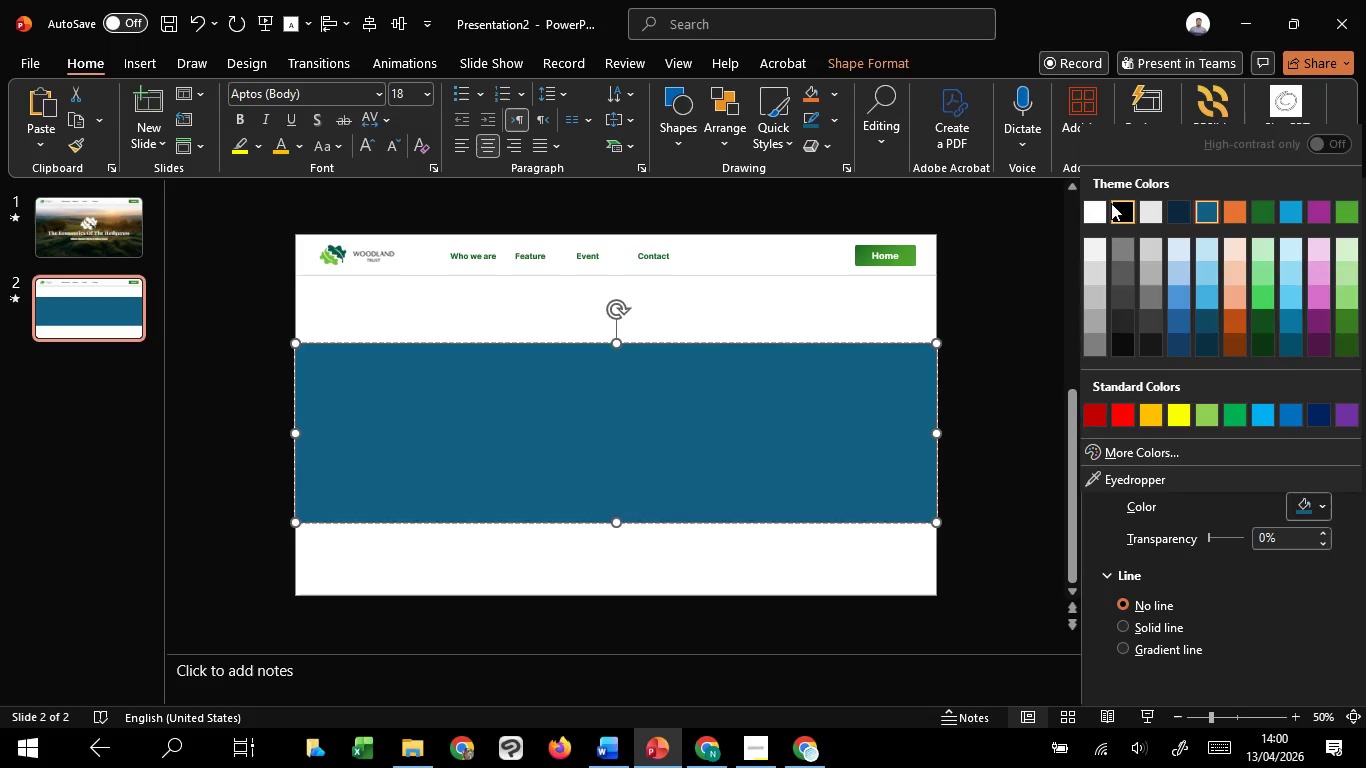 
left_click([1111, 203])
 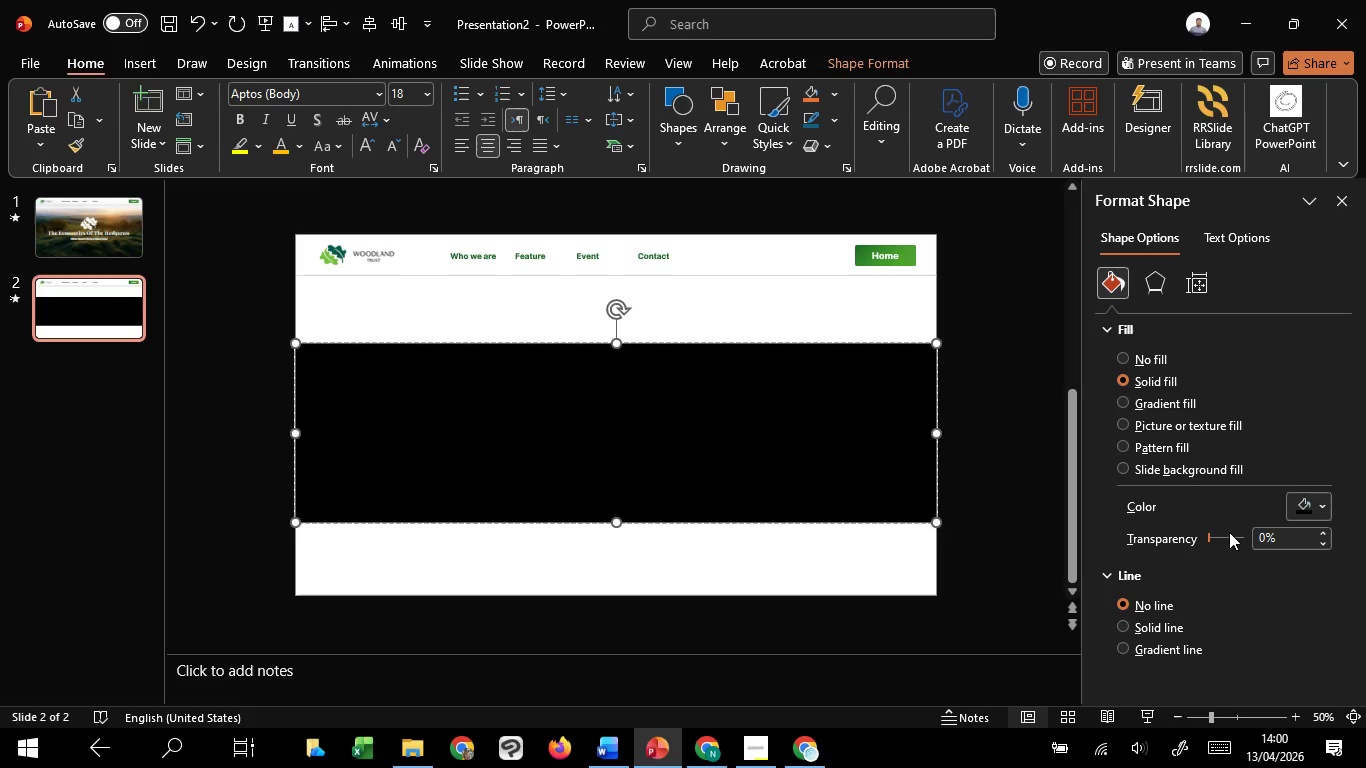 
scroll: coordinate [1226, 533], scroll_direction: up, amount: 48.0
 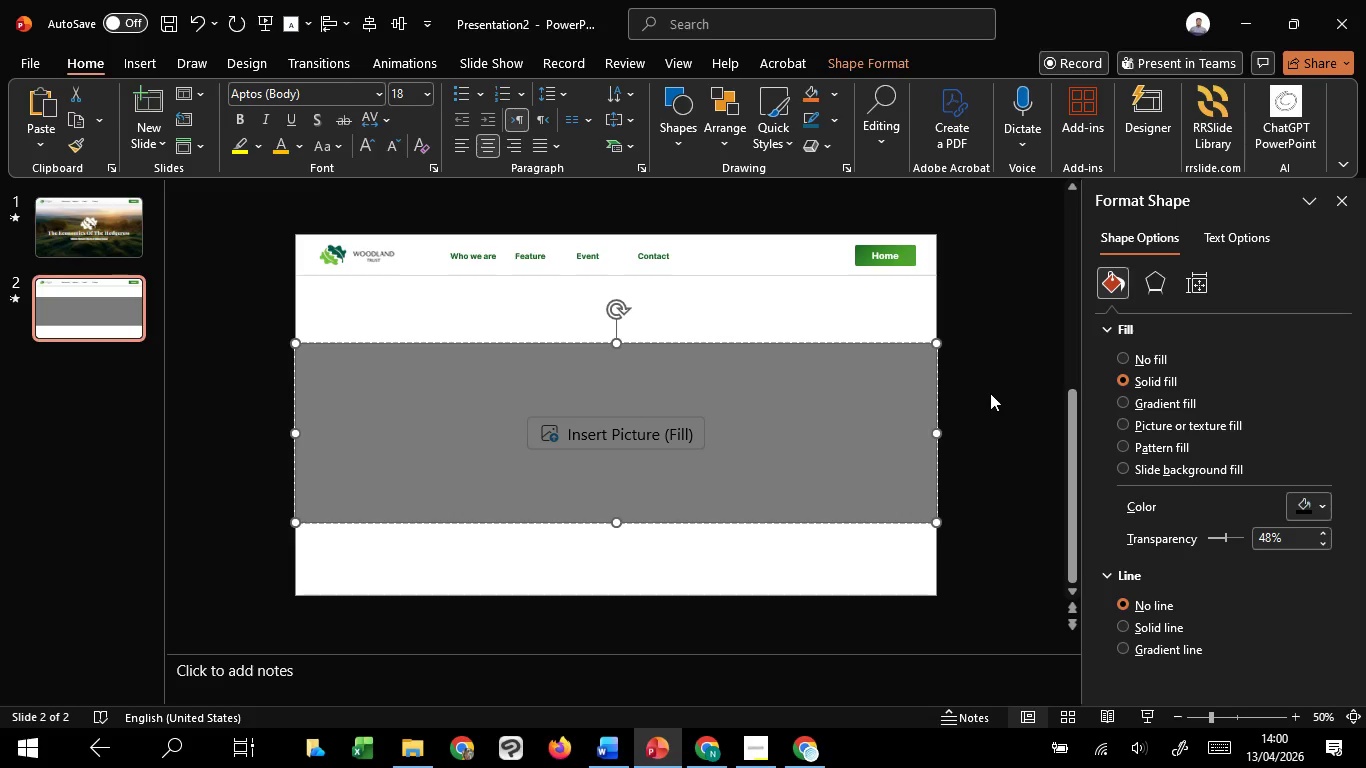 
left_click([990, 393])
 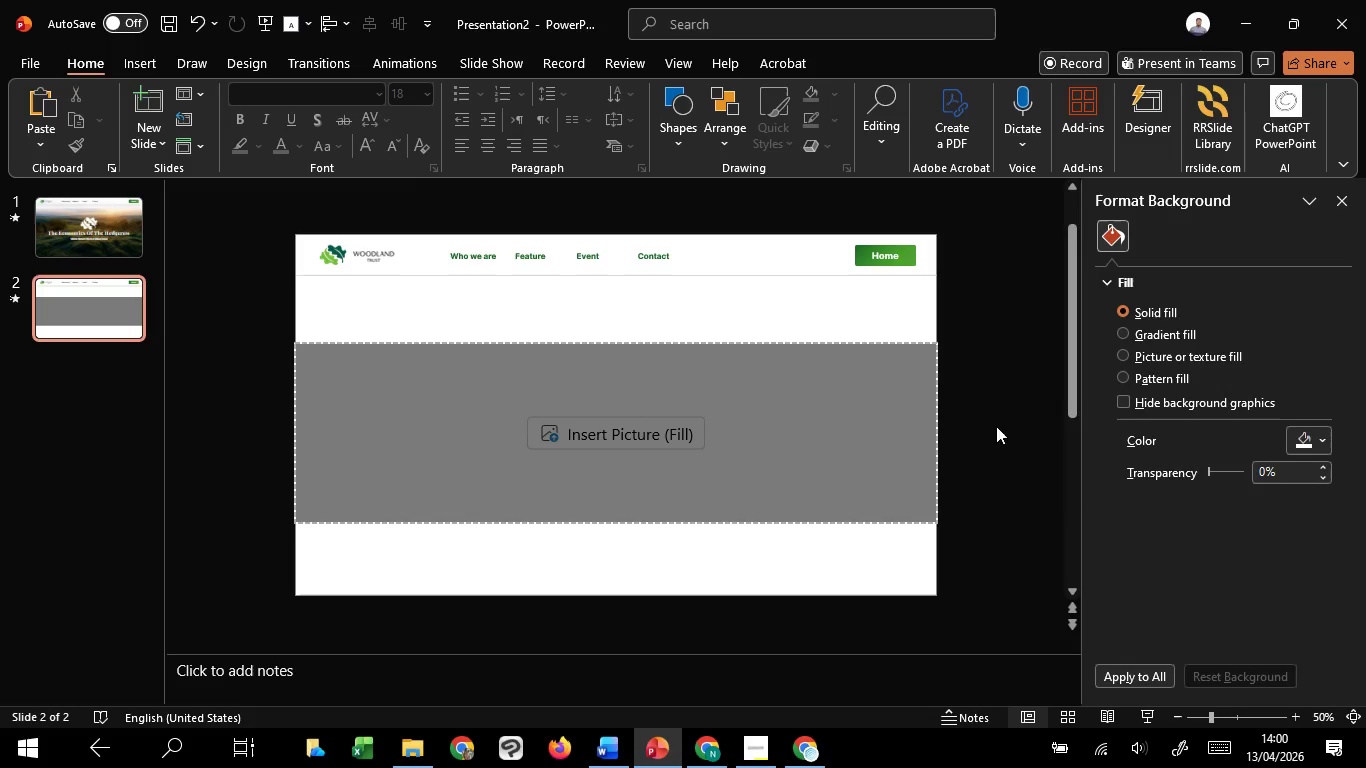 
scroll: coordinate [996, 426], scroll_direction: up, amount: 3.0
 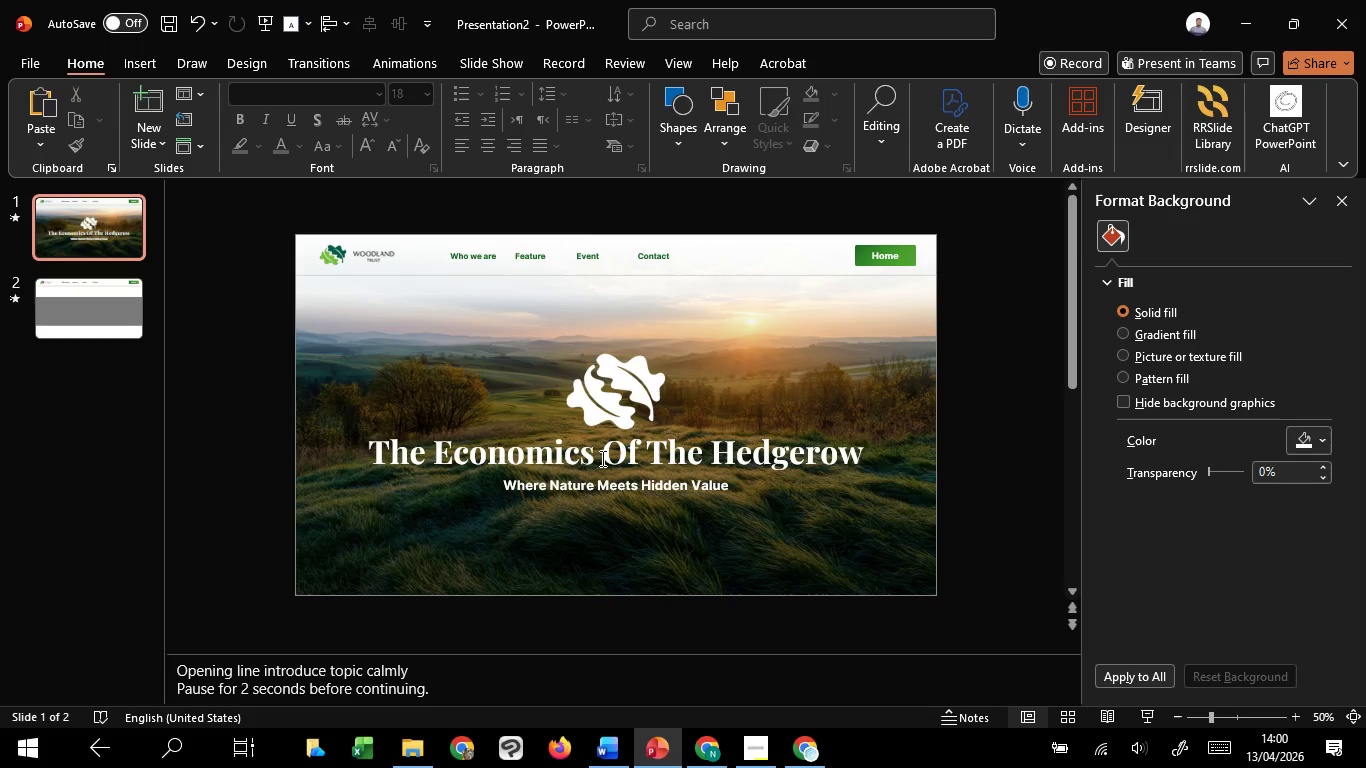 
left_click([601, 458])
 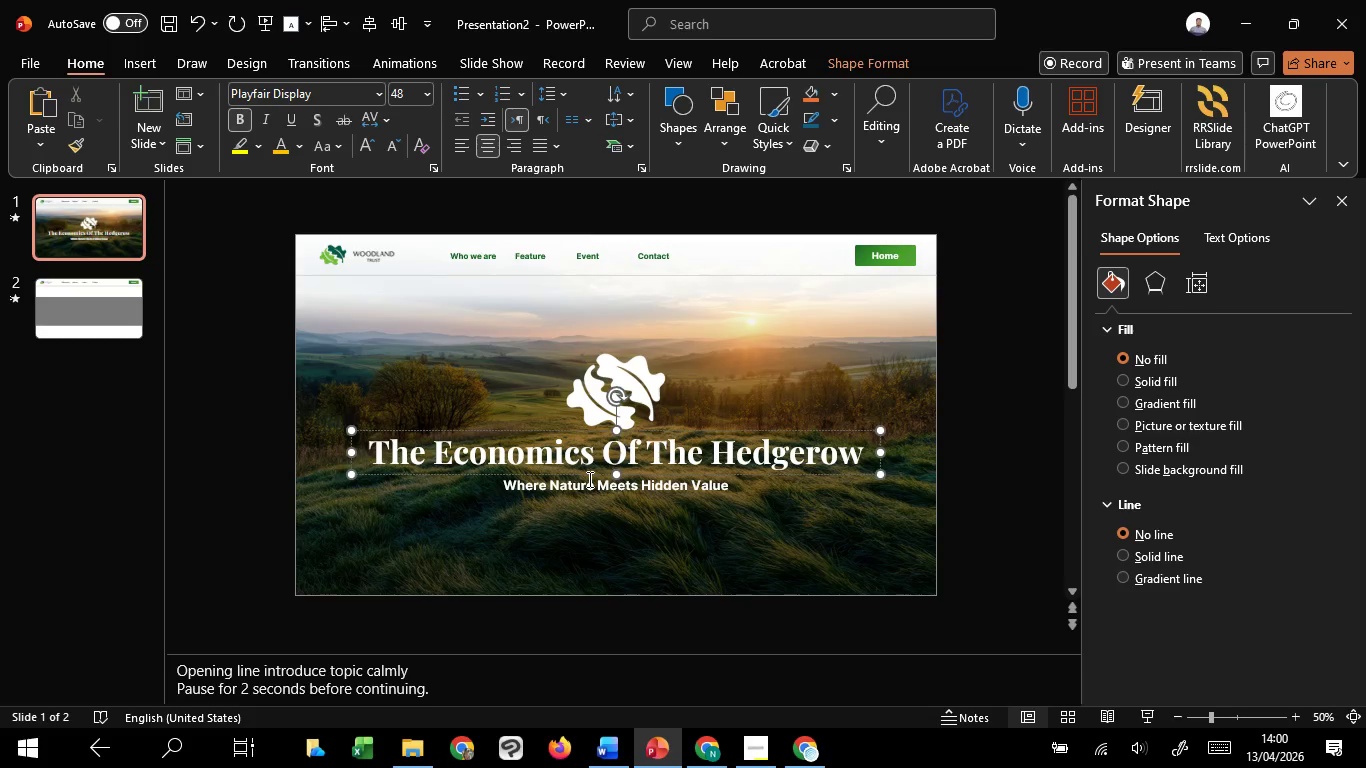 
left_click([588, 479])
 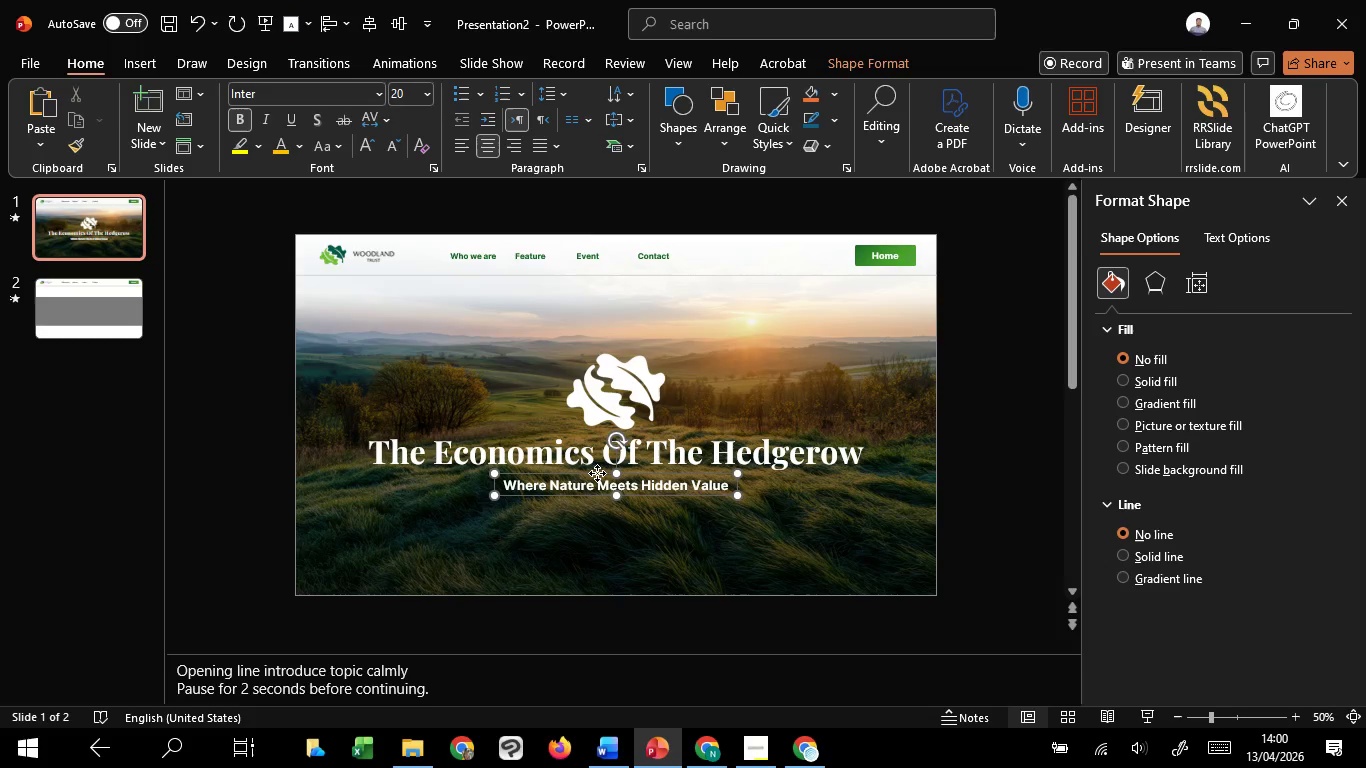 
left_click([597, 473])
 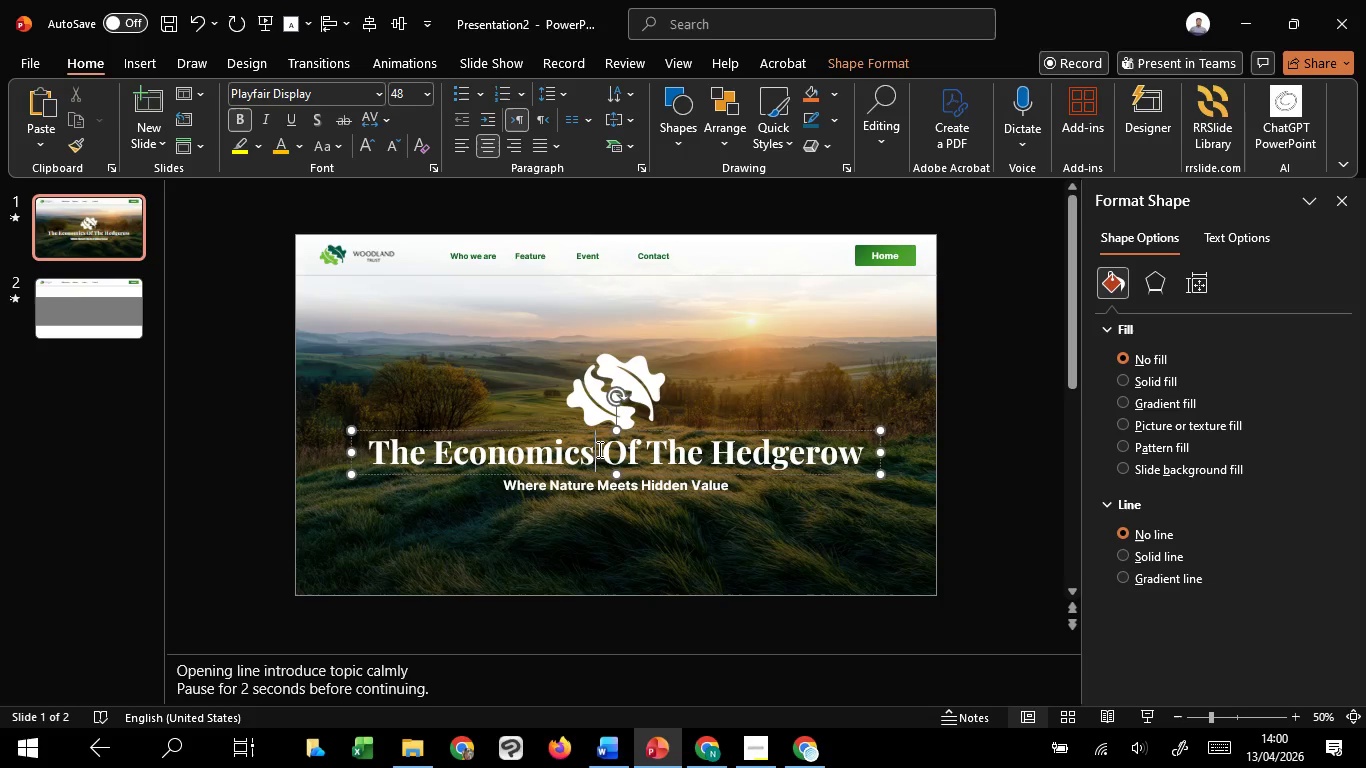 
left_click([598, 449])
 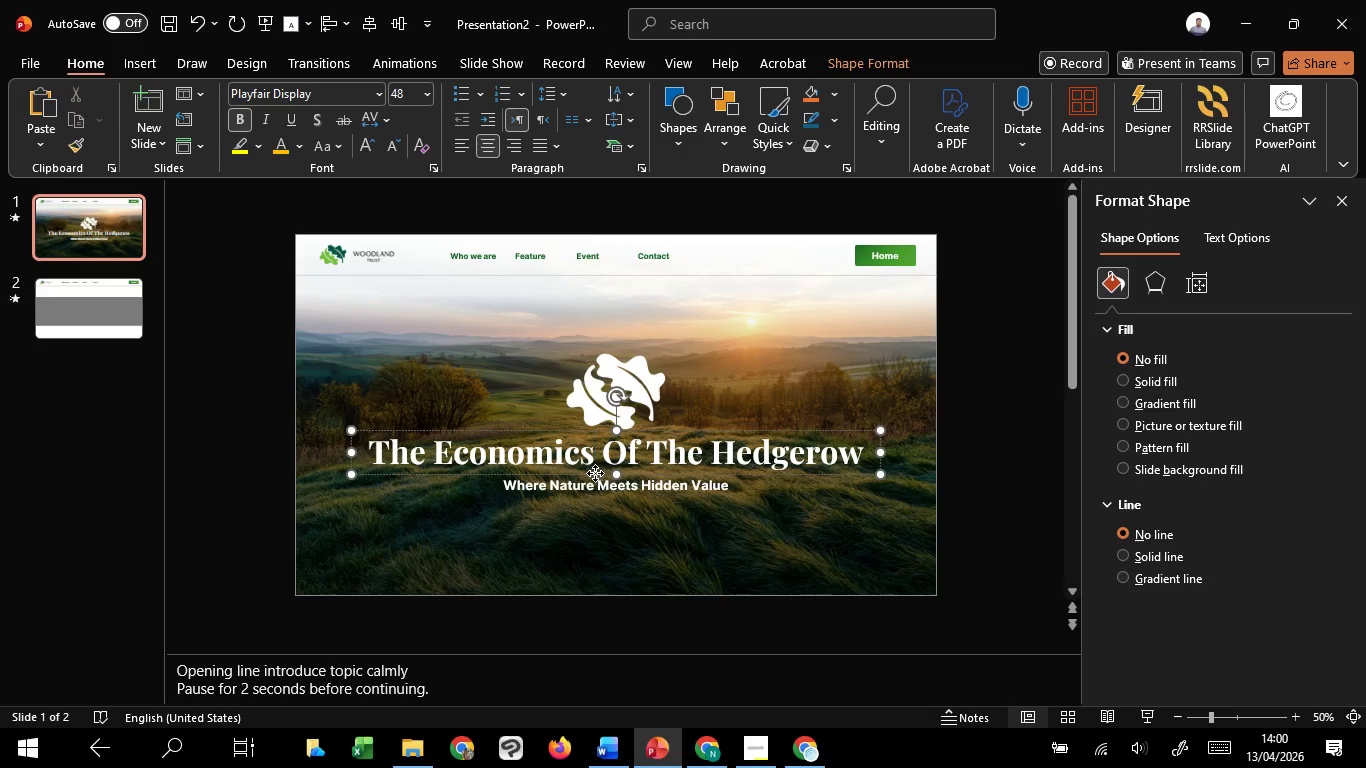 
left_click([595, 473])
 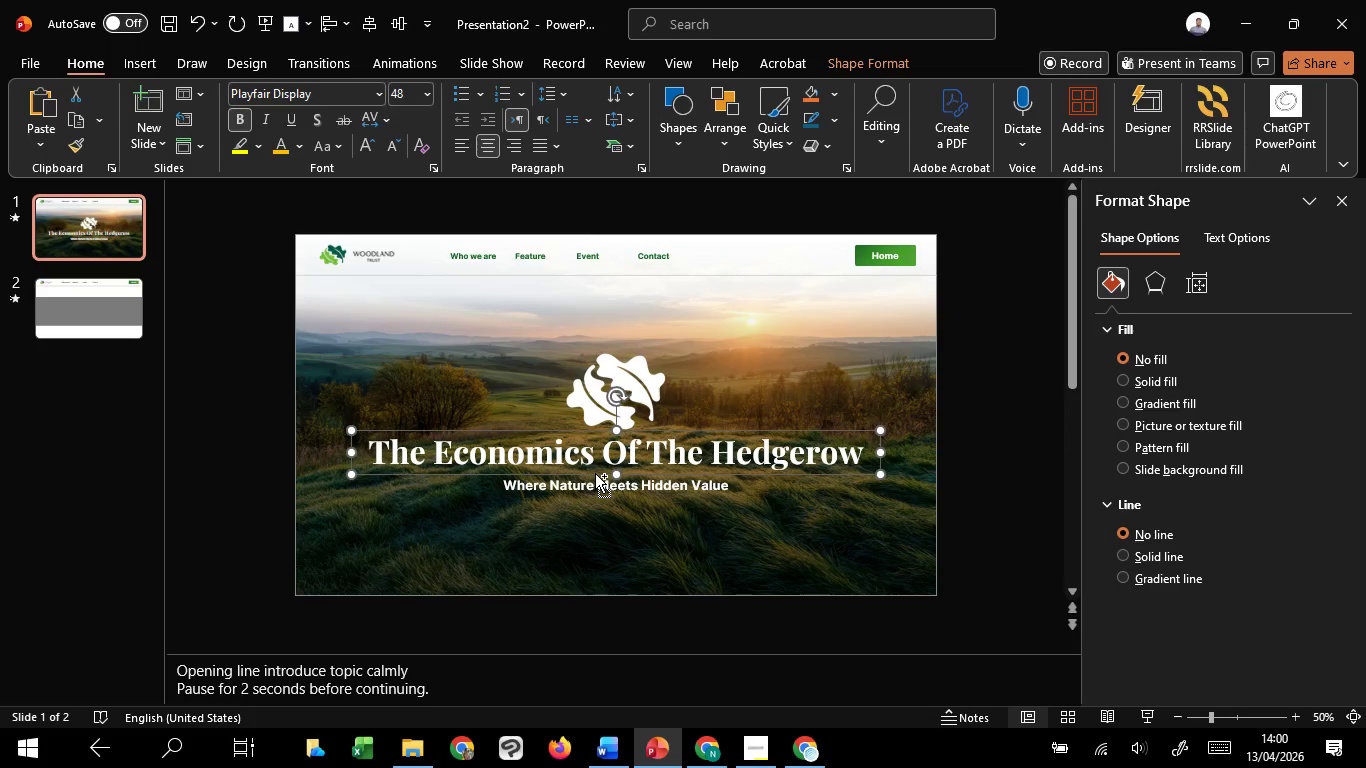 
key(Control+C)
 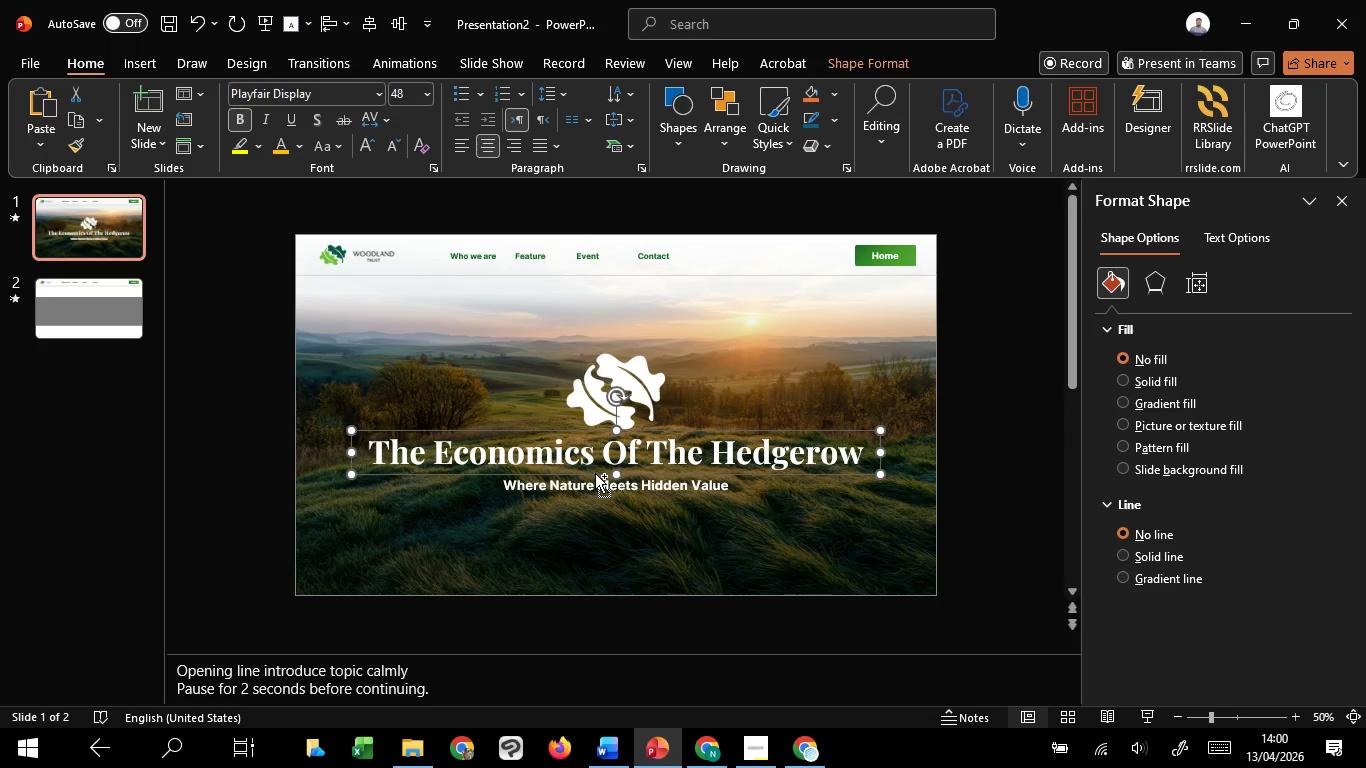 
key(Control+C)
 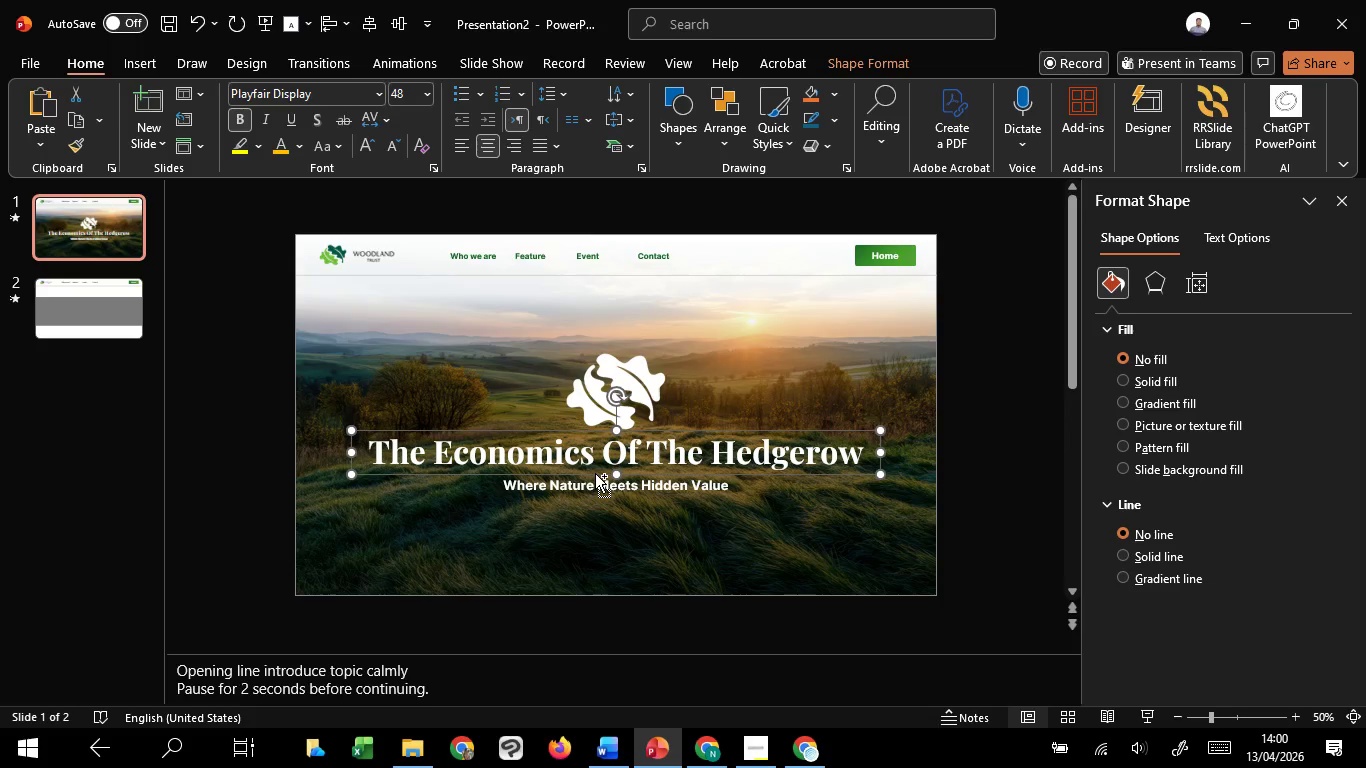 
key(Control+C)
 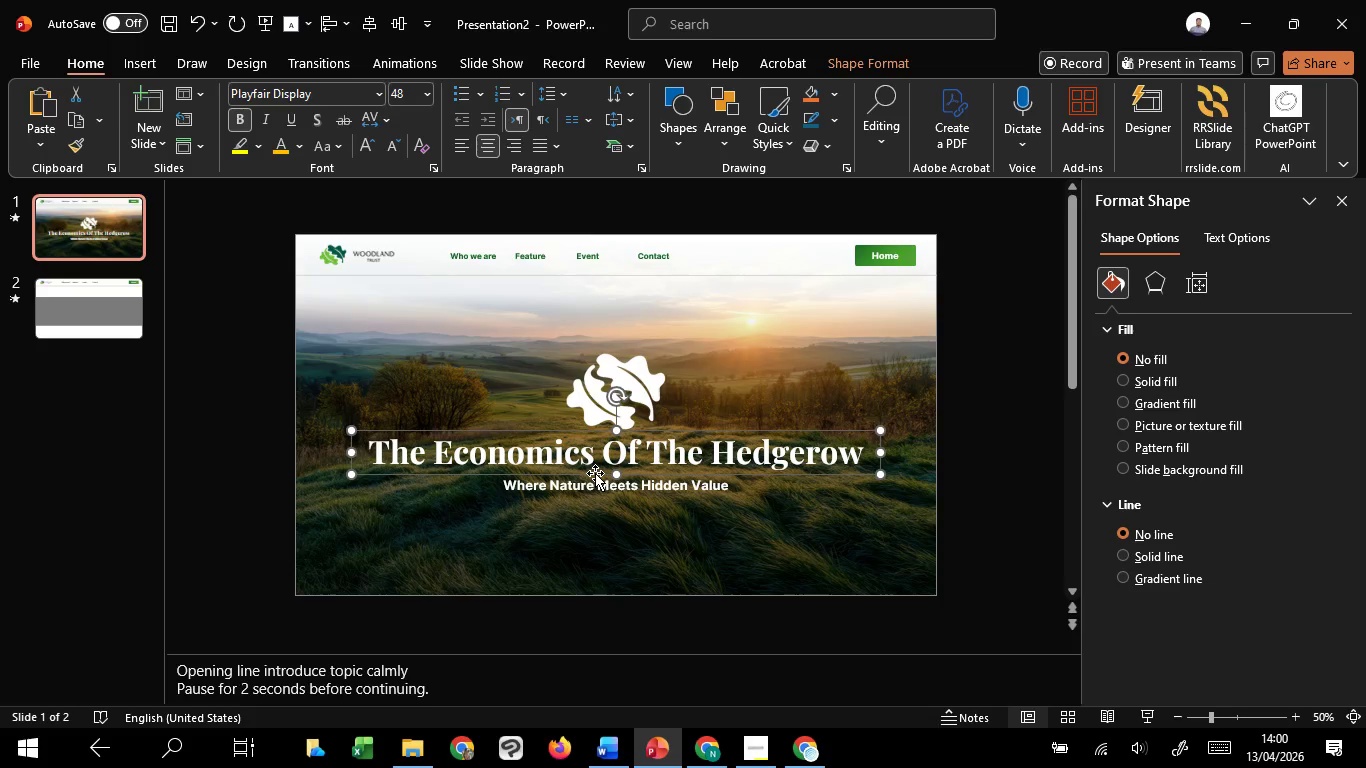 
key(Control+C)
 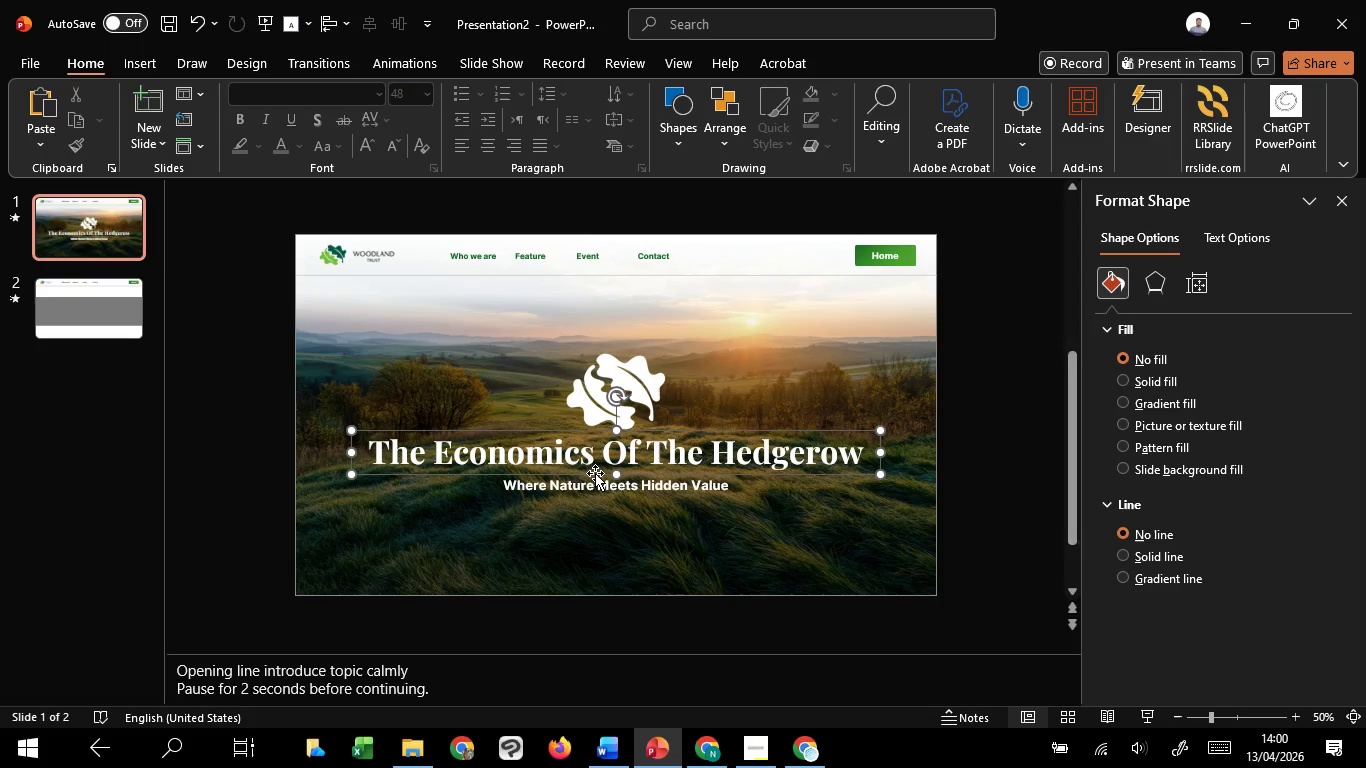 
scroll: coordinate [595, 473], scroll_direction: down, amount: 2.0
 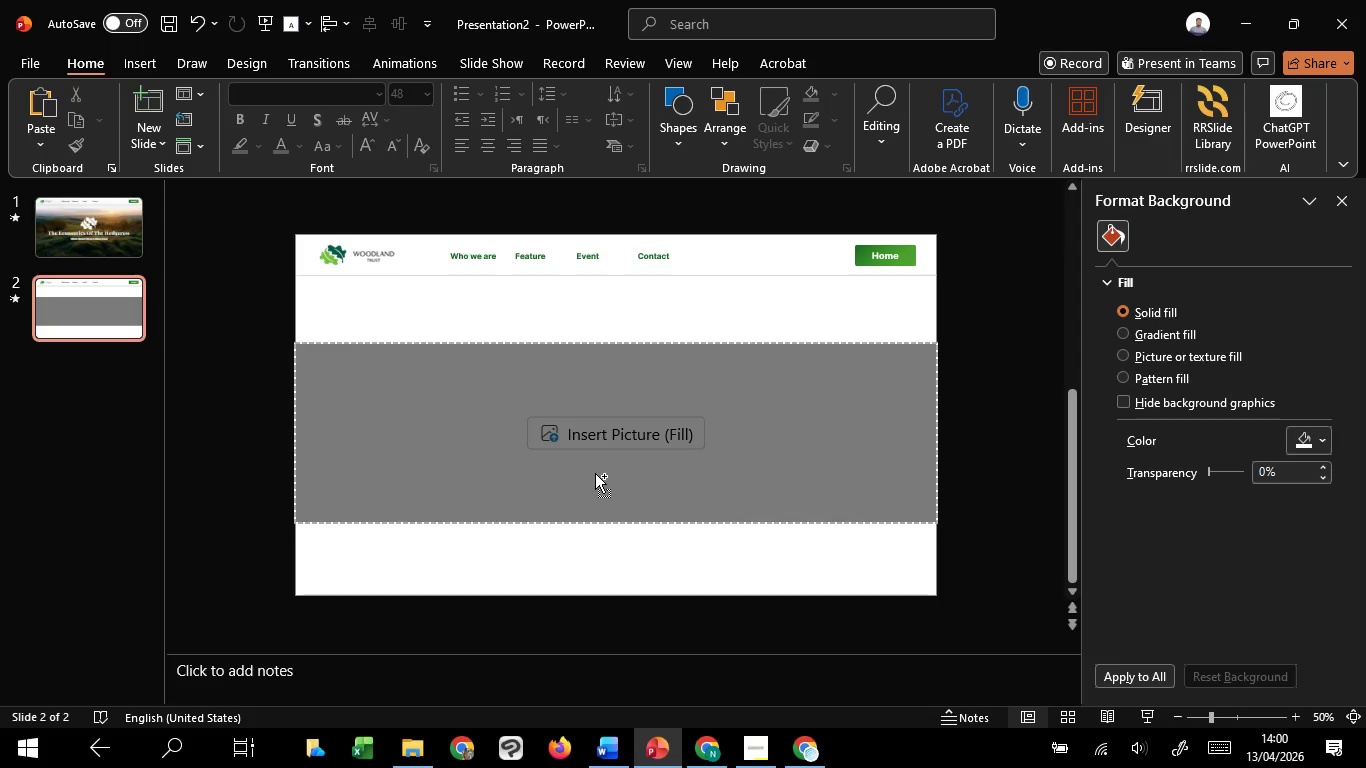 
key(Control+V)
 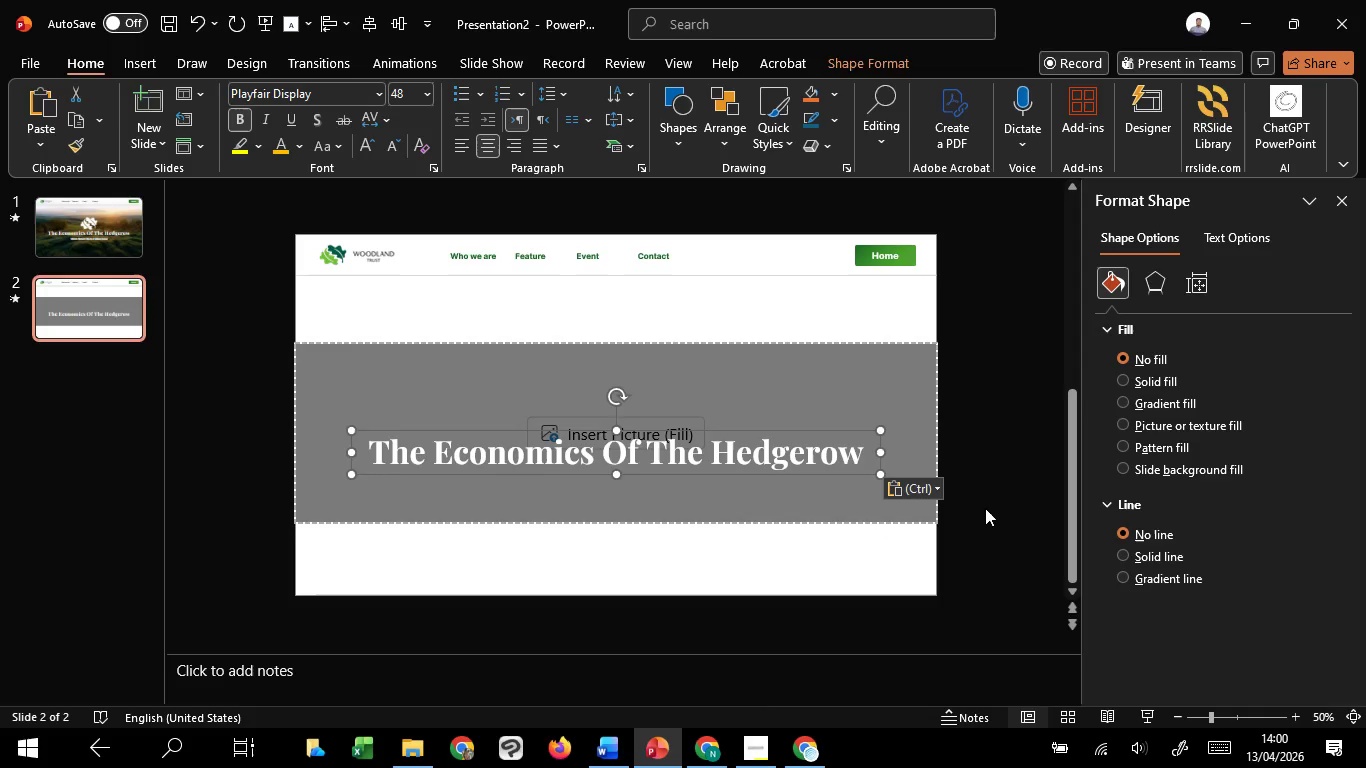 
left_click([985, 508])
 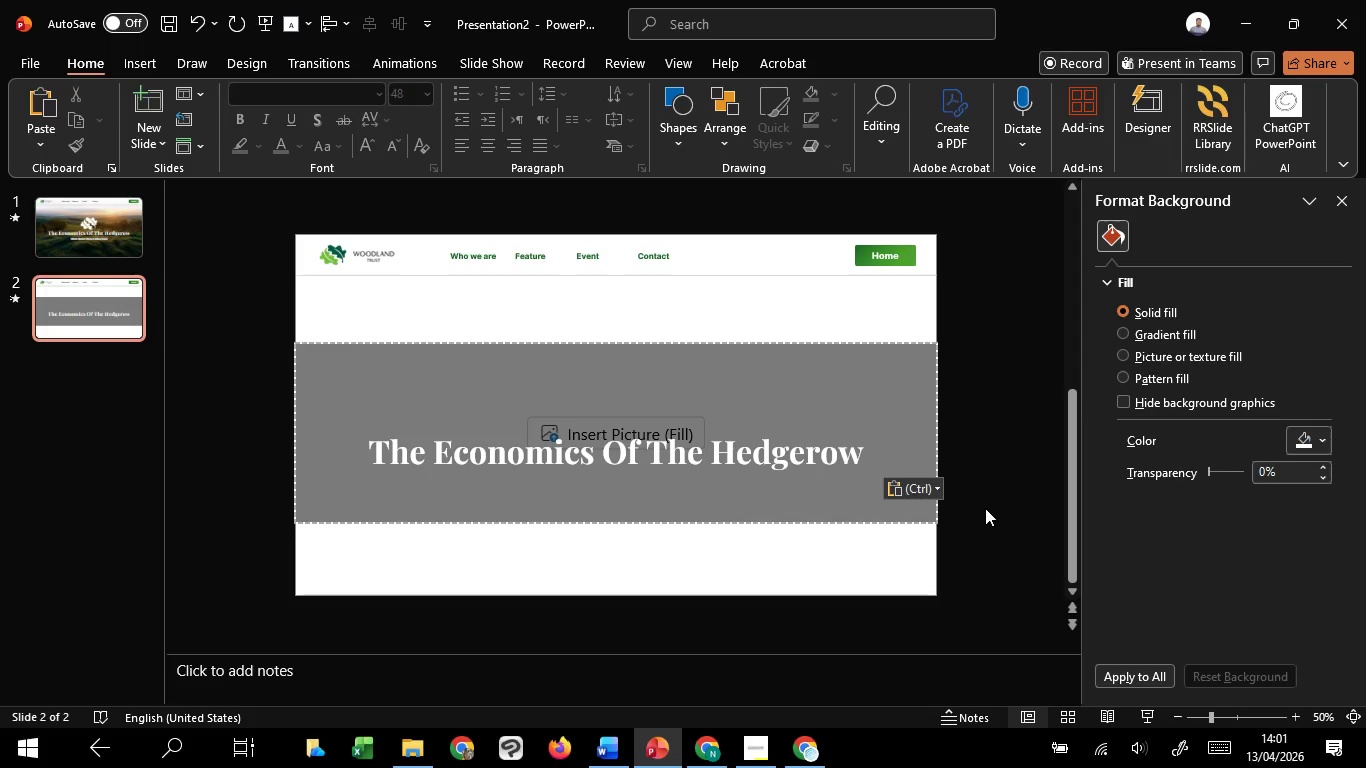 
wait(6.38)
 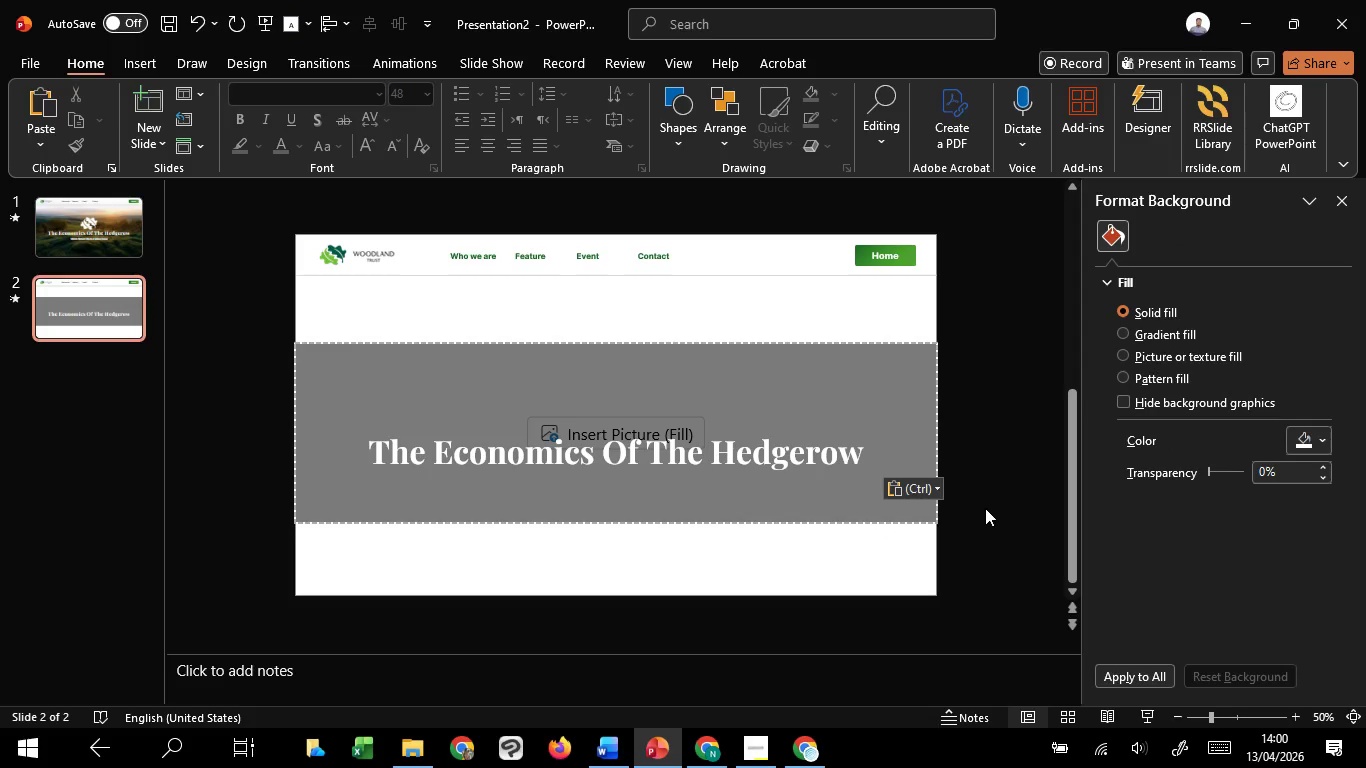 
left_click([458, 440])
 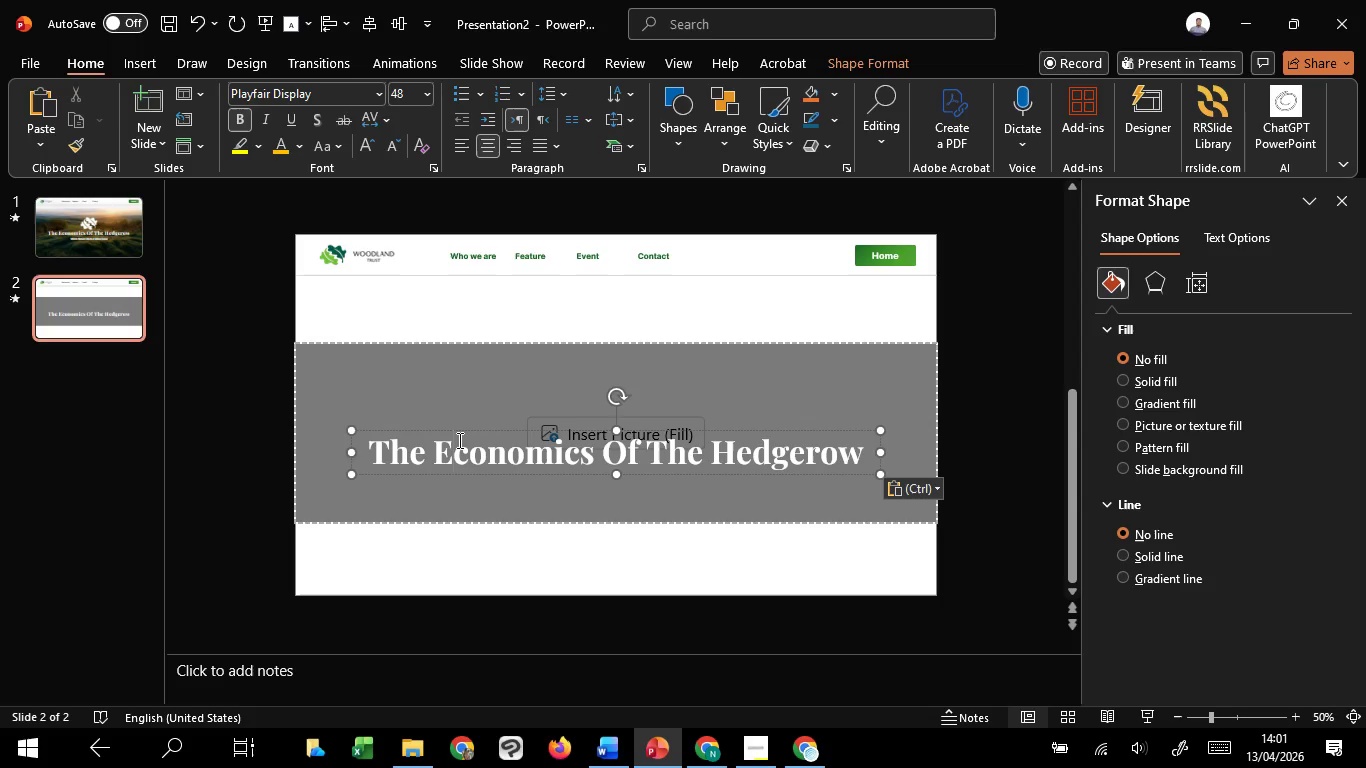 
left_click([458, 440])
 